 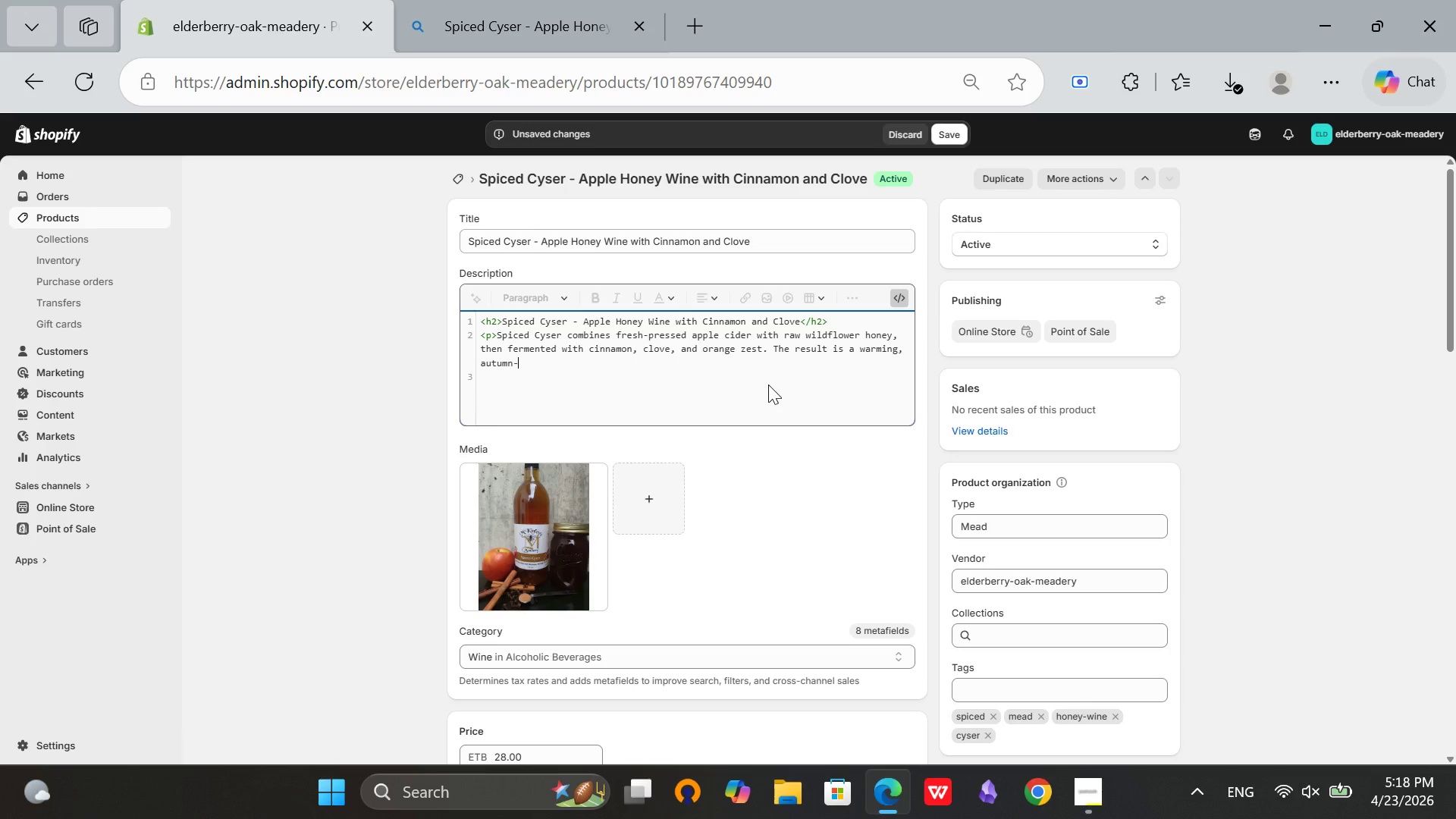 
type(inspired honey wine that tastes like harvest in a glass.</p>)
 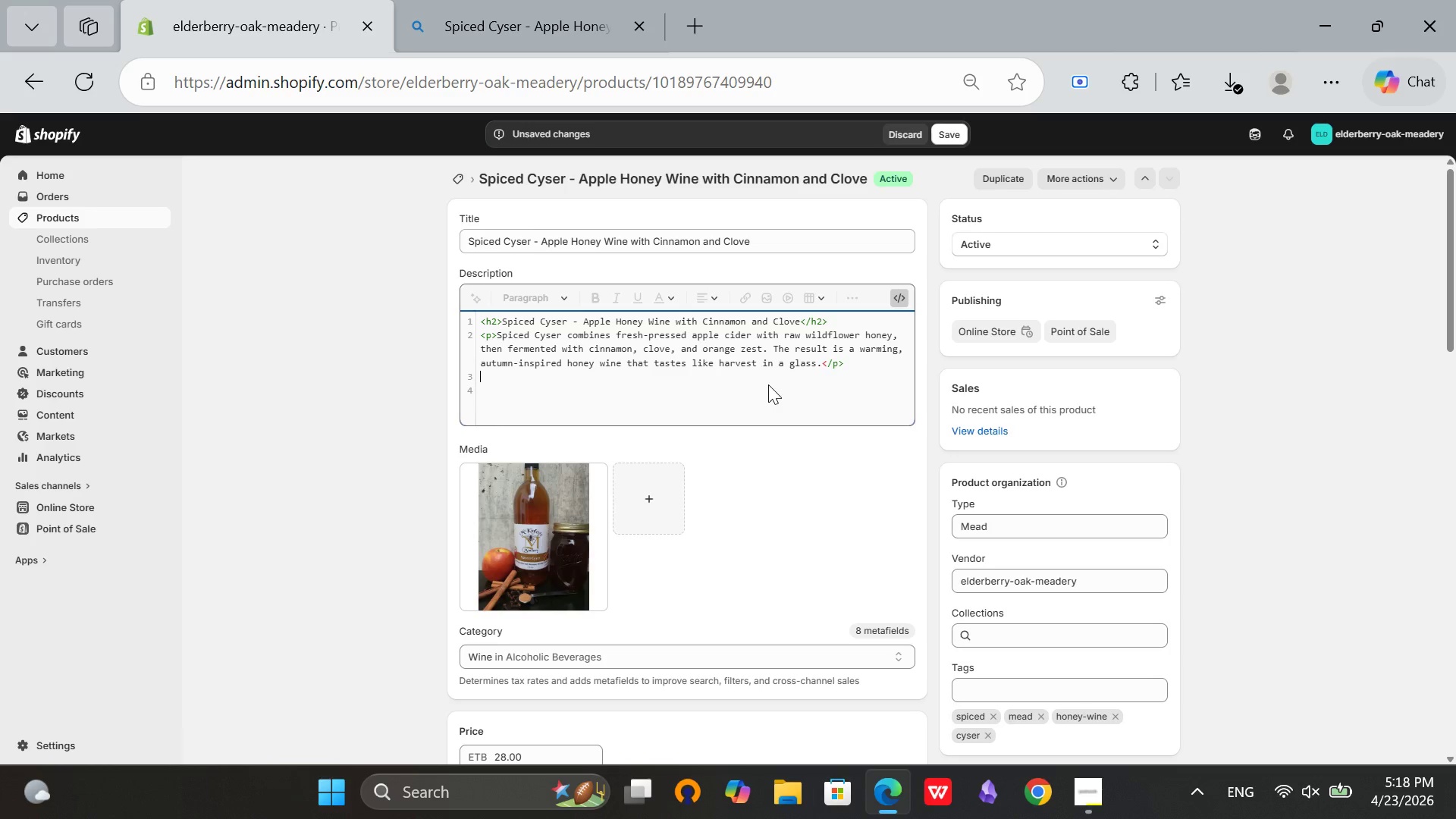 
 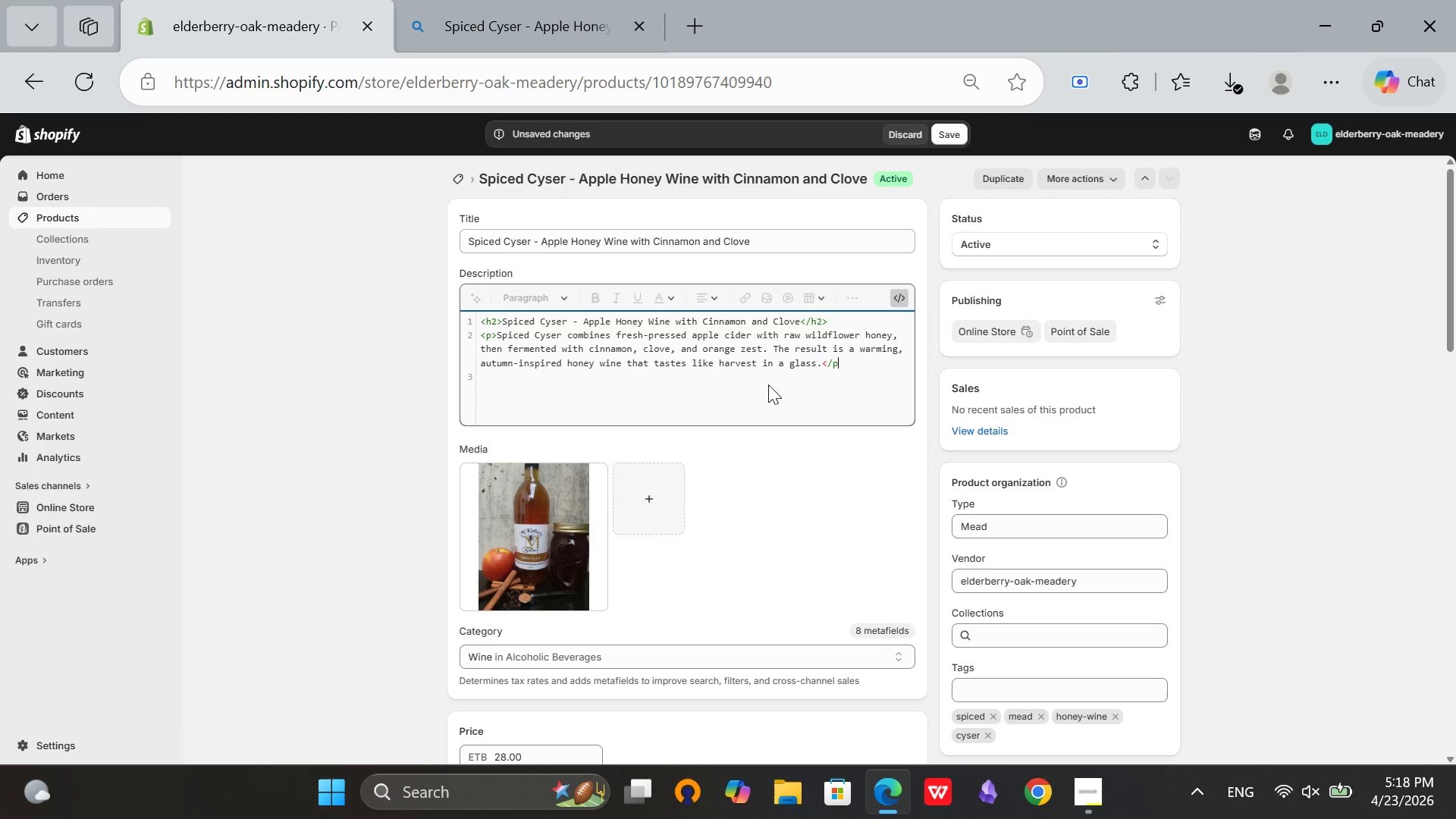 
key(Enter)
 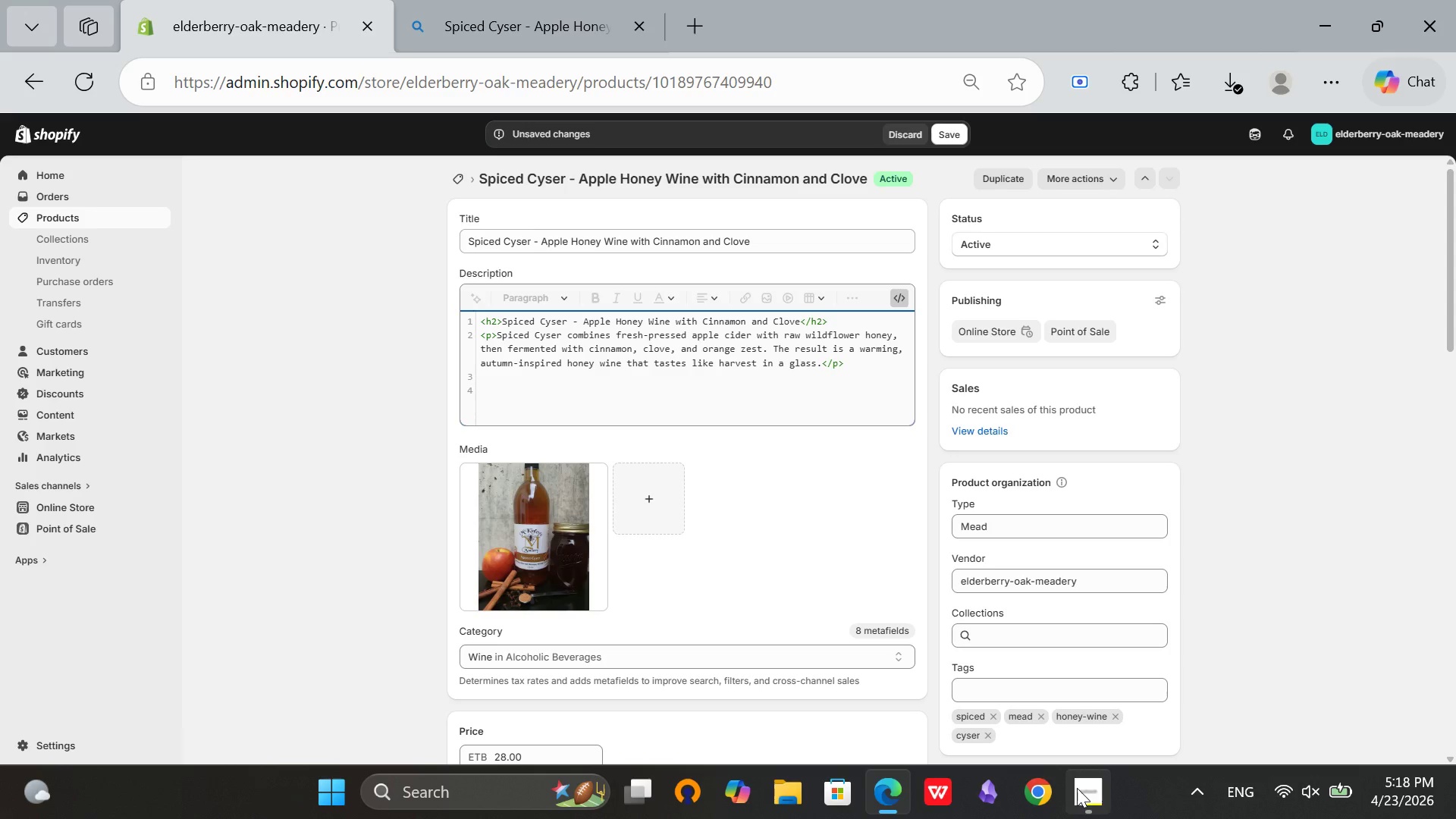 
left_click([1081, 792])
 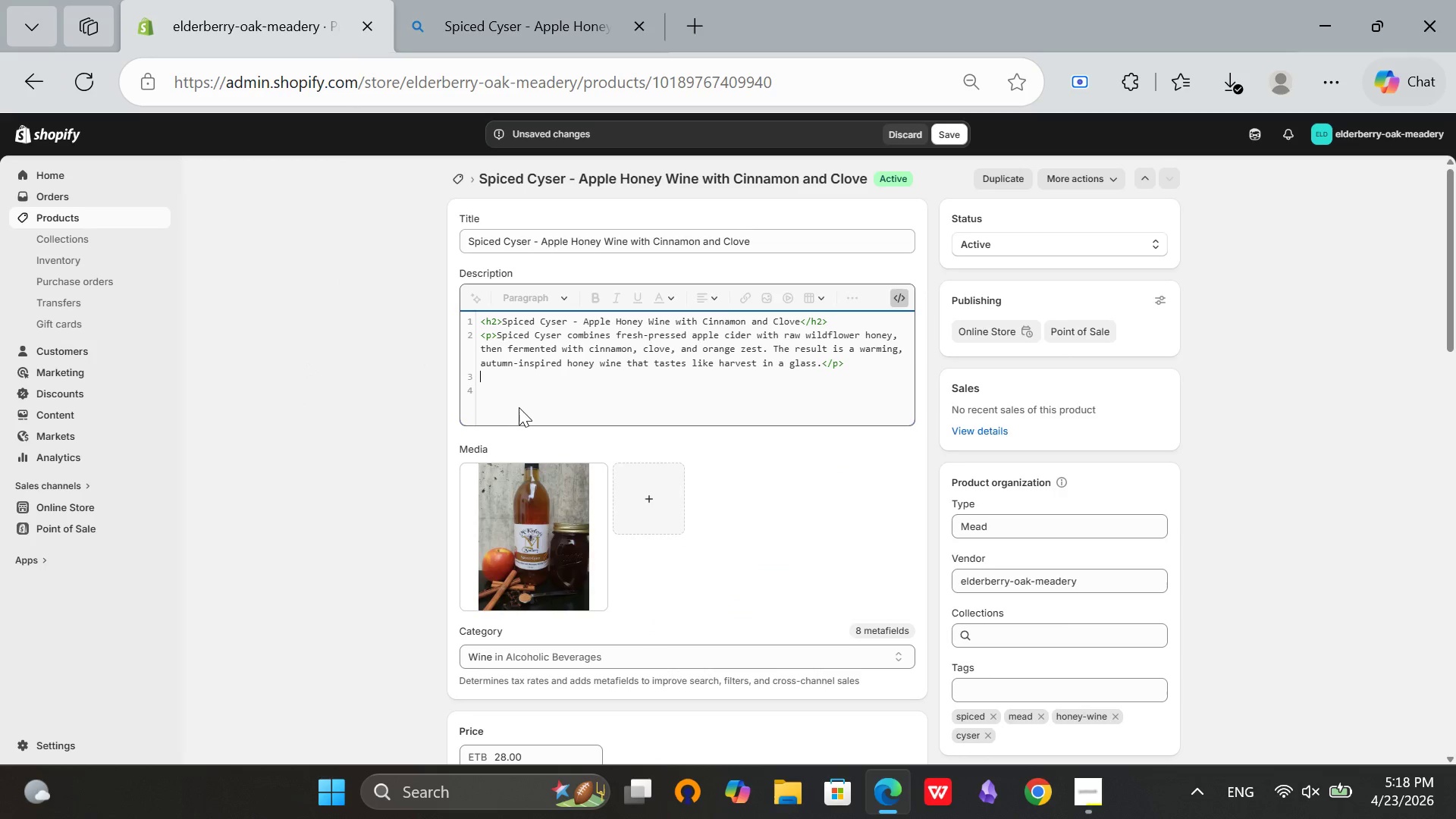 
type(<h3>Tasting NO)
key(Backspace)
type(otes</h3>)
 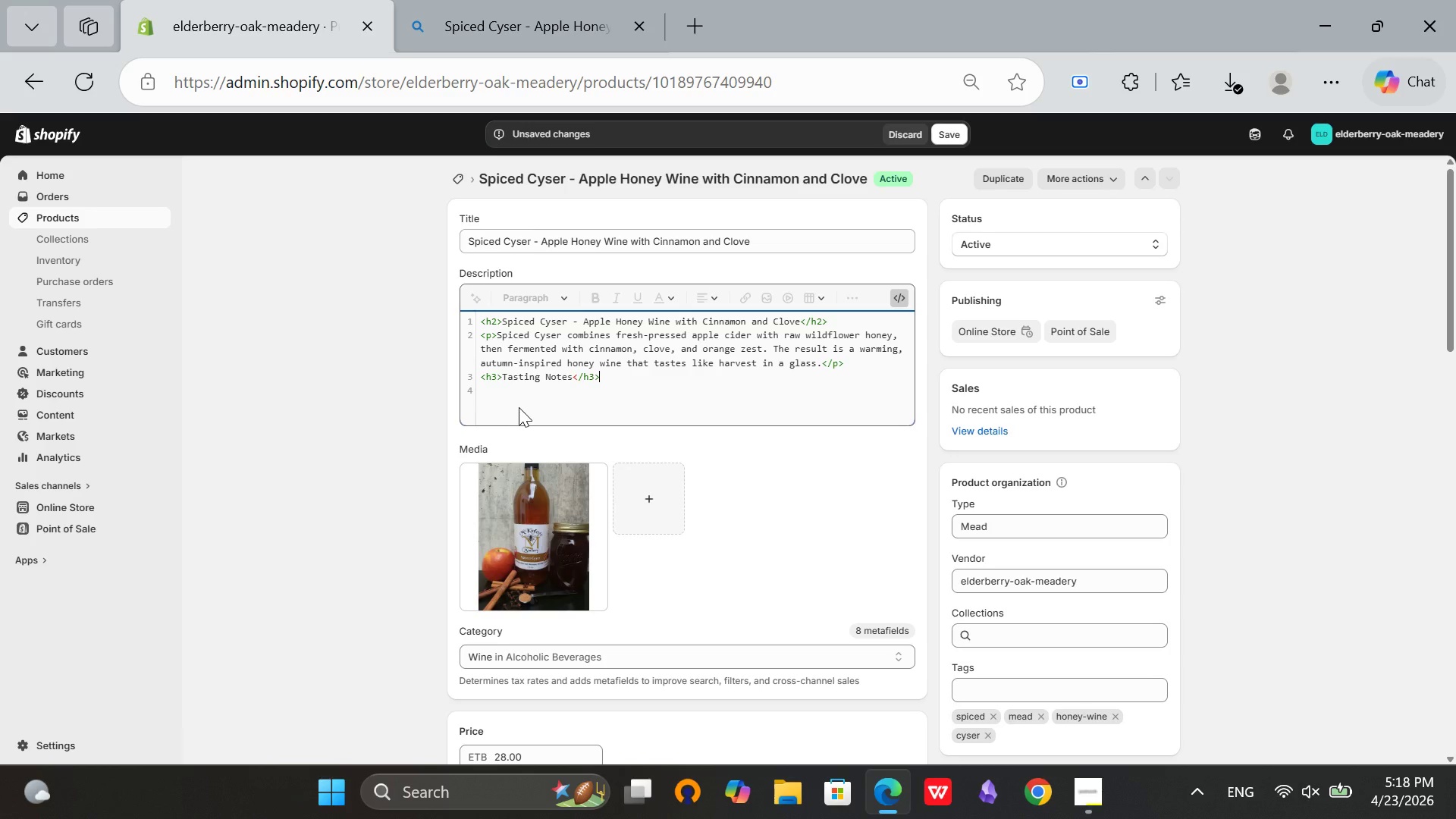 
key(Enter)
 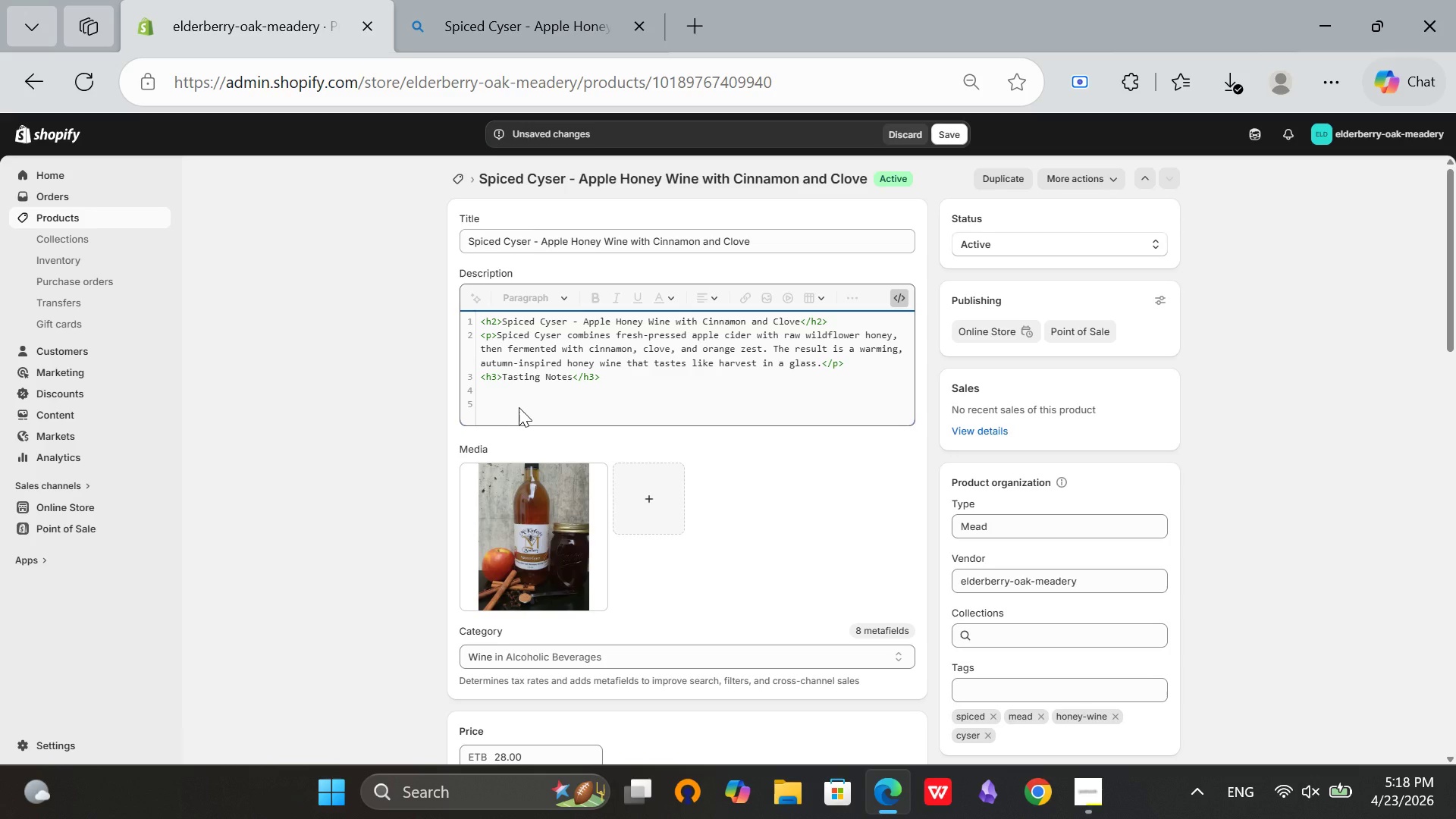 
type(<p>The nose opens with baked apple and warm bakng spices. The palate is emi)
 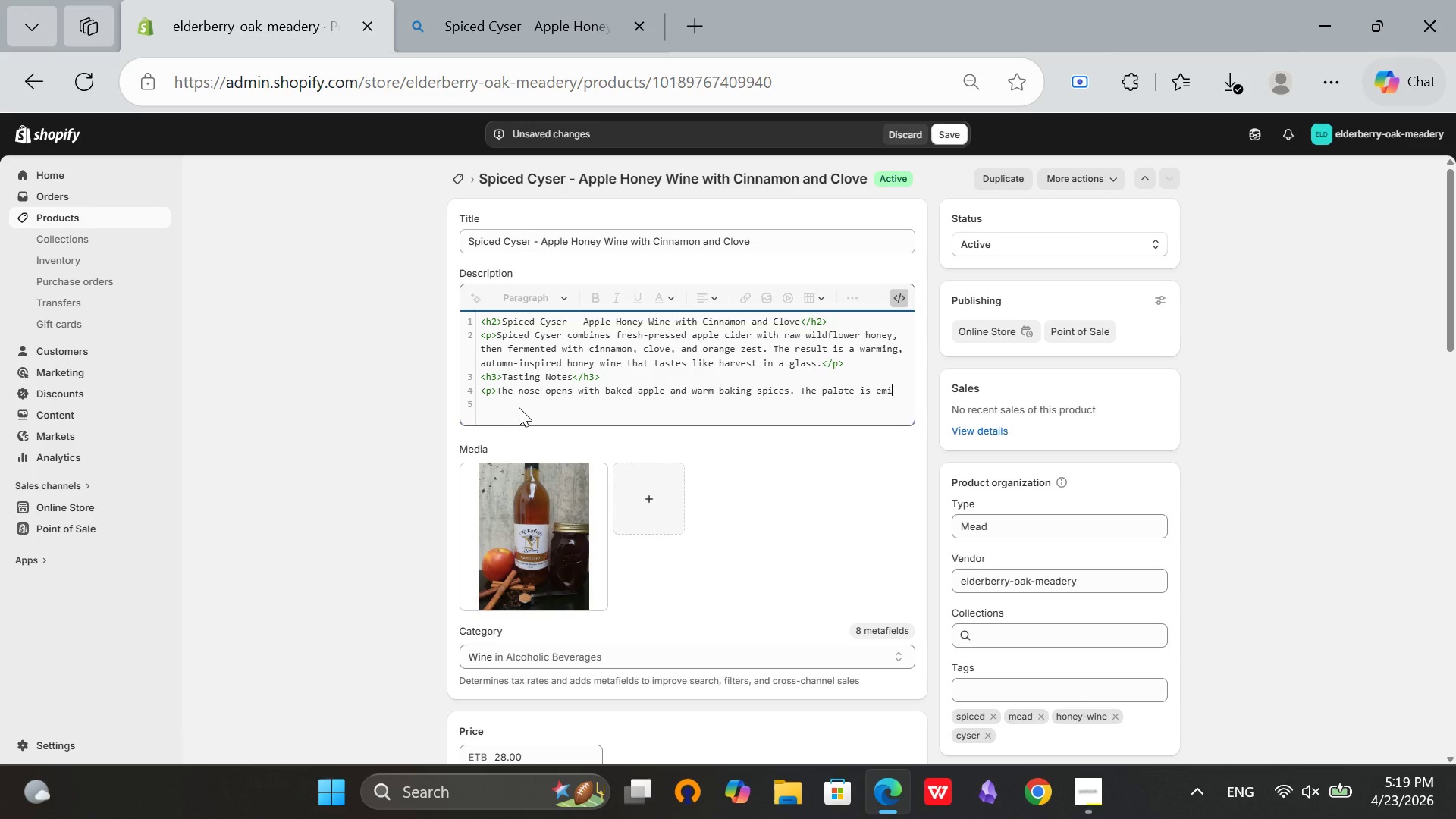 
wait(5.94)
 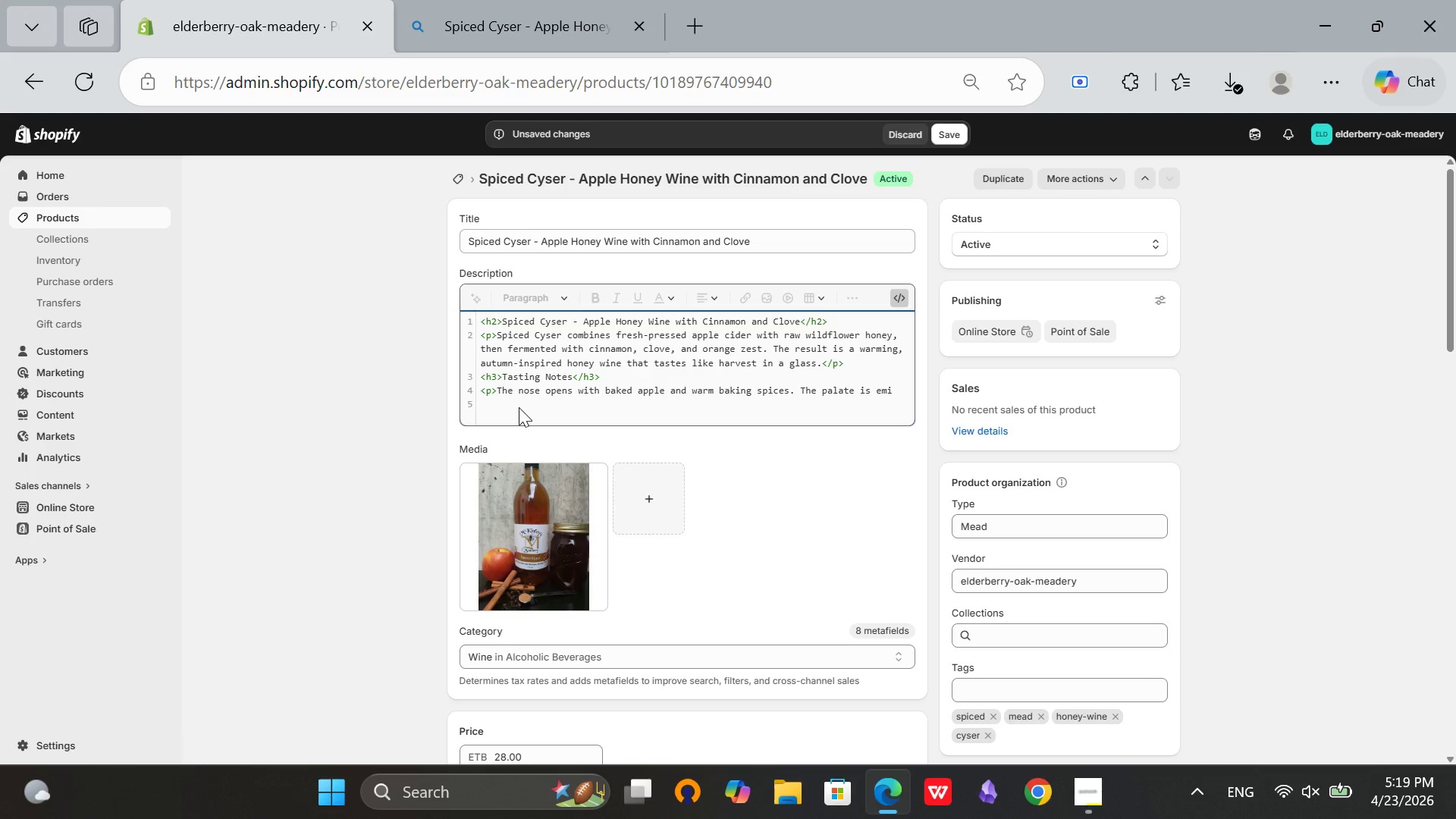 
key(Backspace)
key(Backspace)
key(Backspace)
type(semi-sweet with flavors of honeycrisp apple, cinnamn stick, and a hint of clove. The)
 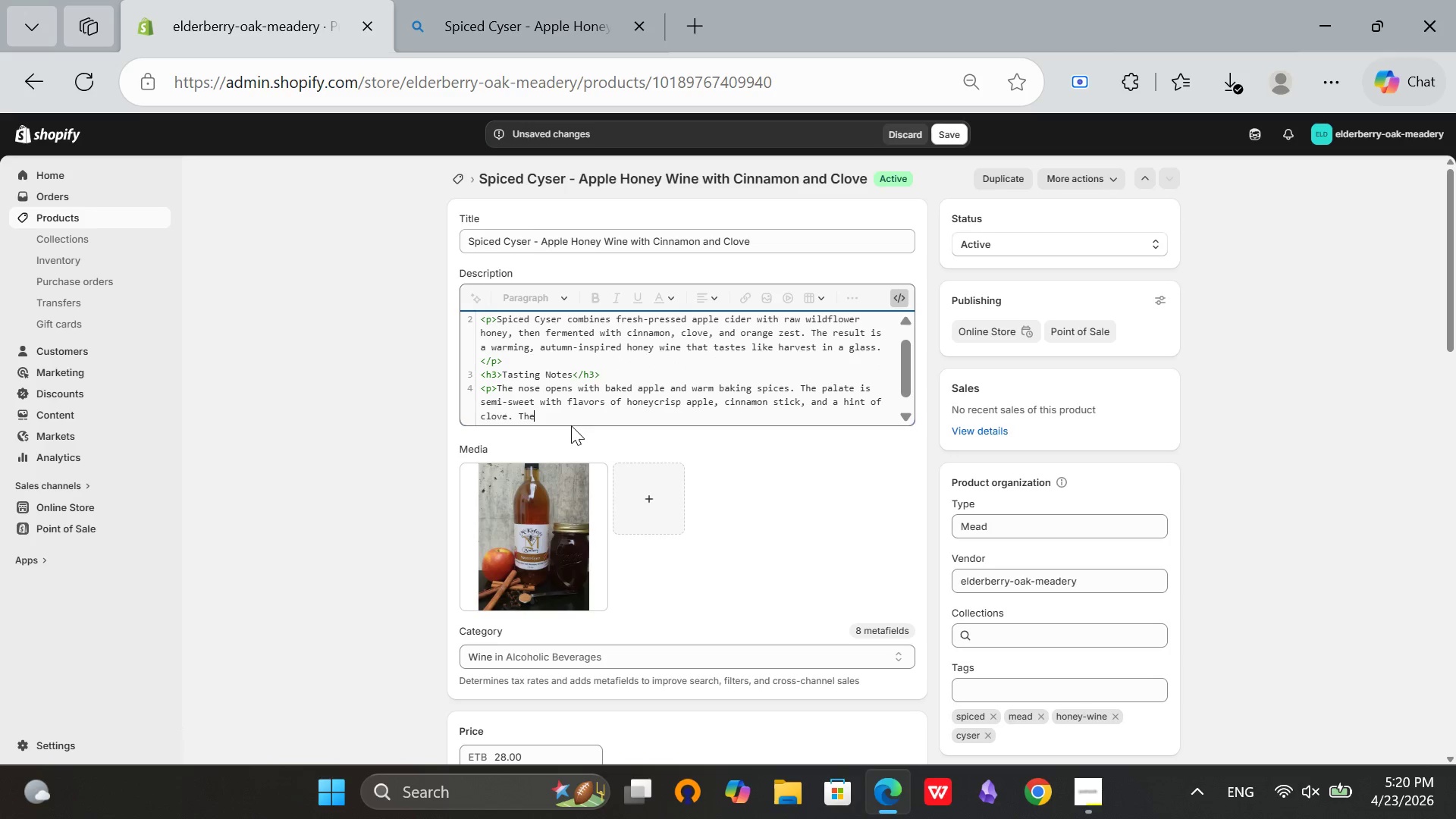 
type( palate )
key(Backspace)
key(Backspace)
key(Backspace)
key(Backspace)
key(Backspace)
key(Backspace)
key(Backspace)
type(finish is smooth and lingering, erfect for Thanksgiving dinner or cool)
 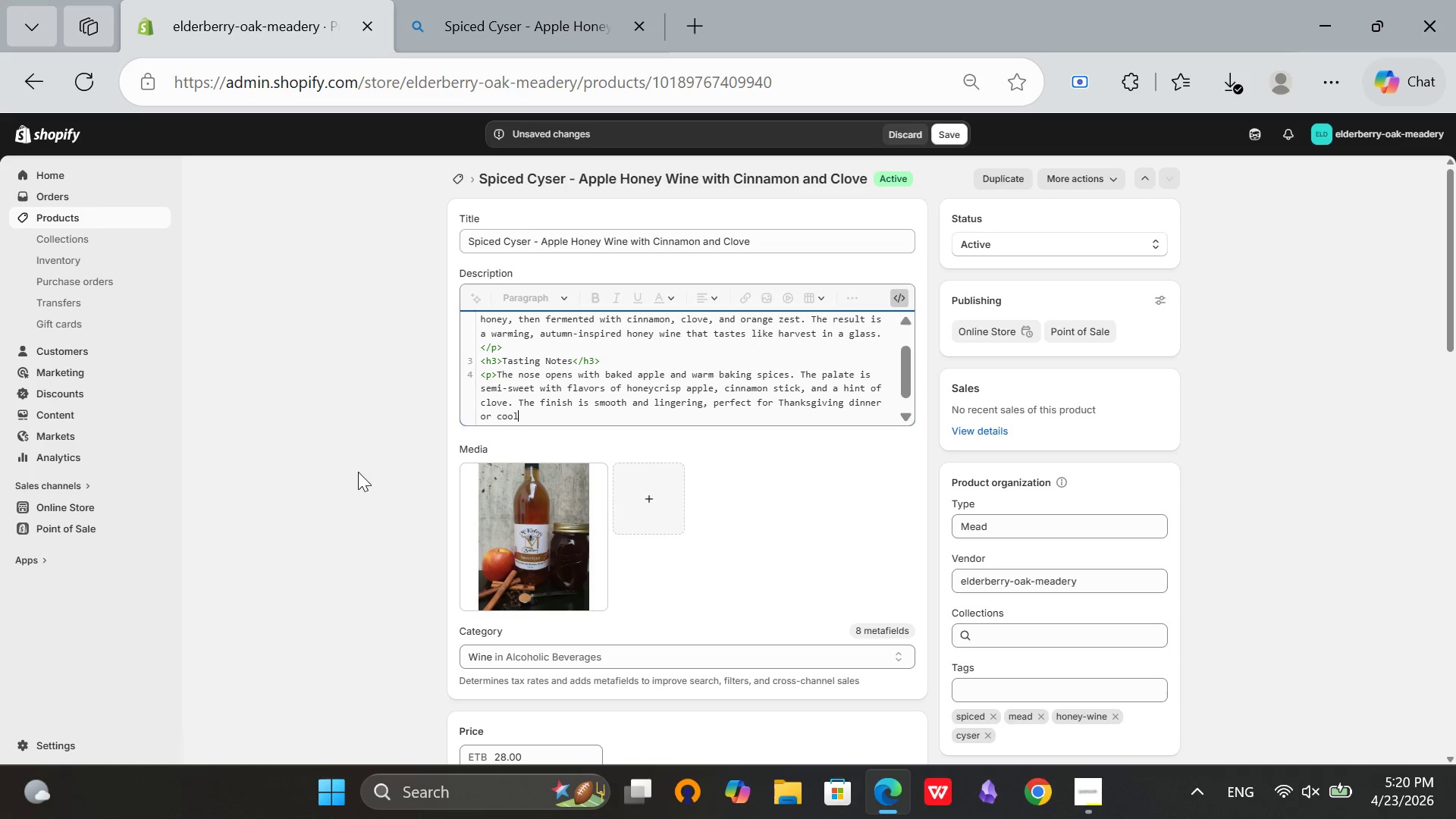 
type( ve)
key(Backspace)
key(Backspace)
key(Backspace)
type( even)
 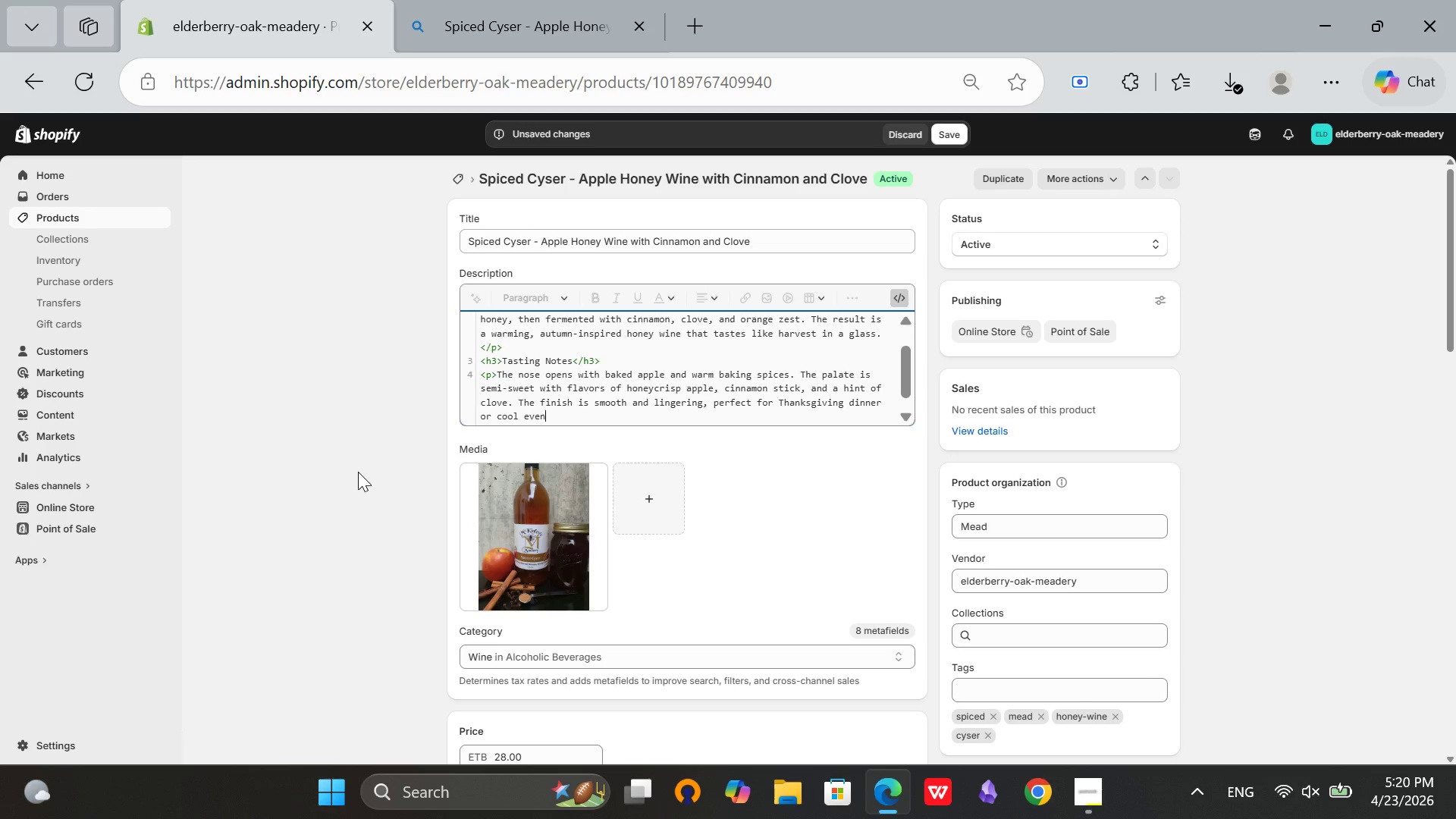 
wait(5.94)
 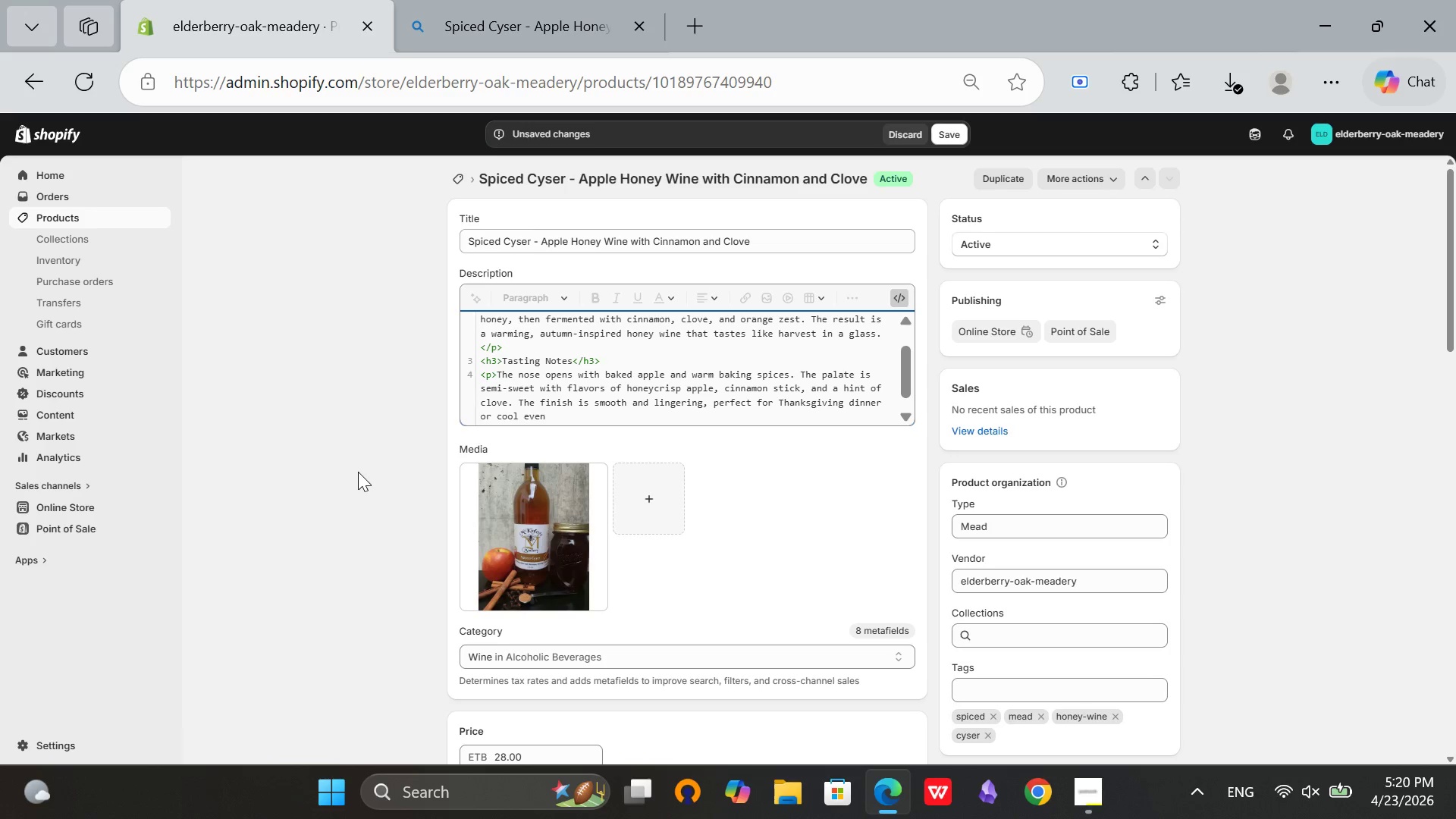 
type(ings by the fire.</p>)
 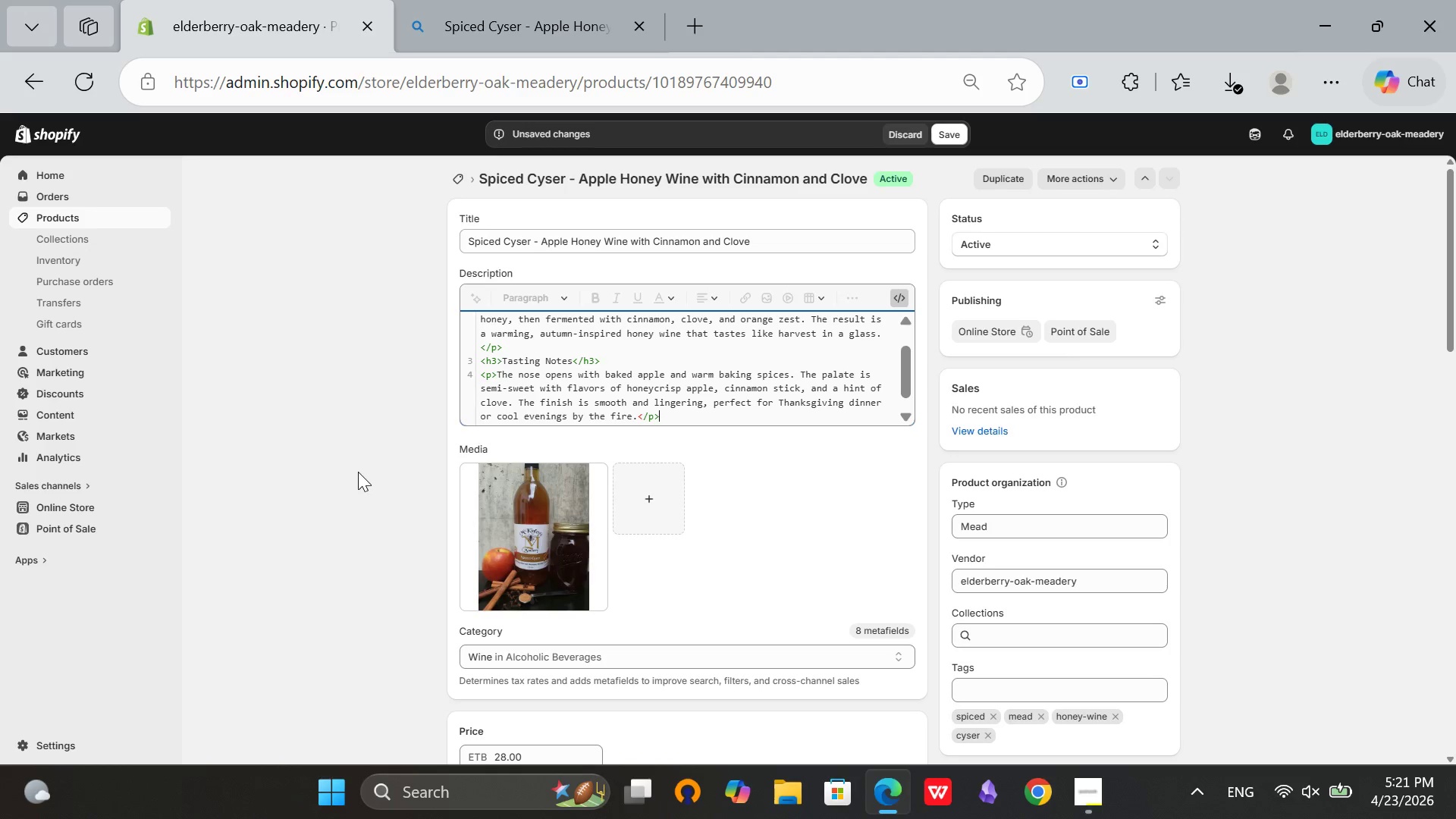 
key(Enter)
 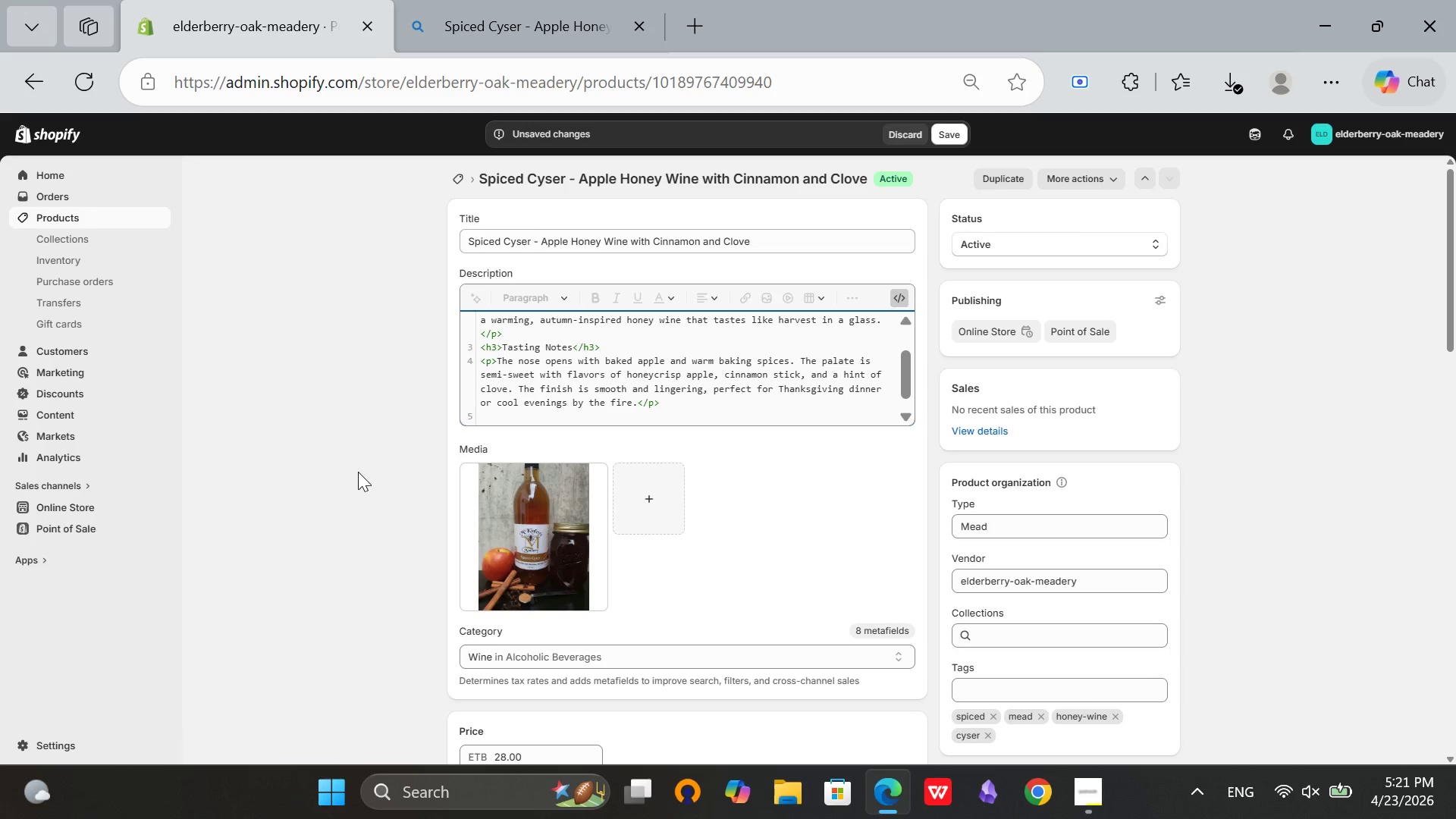 
type(<h3>)
 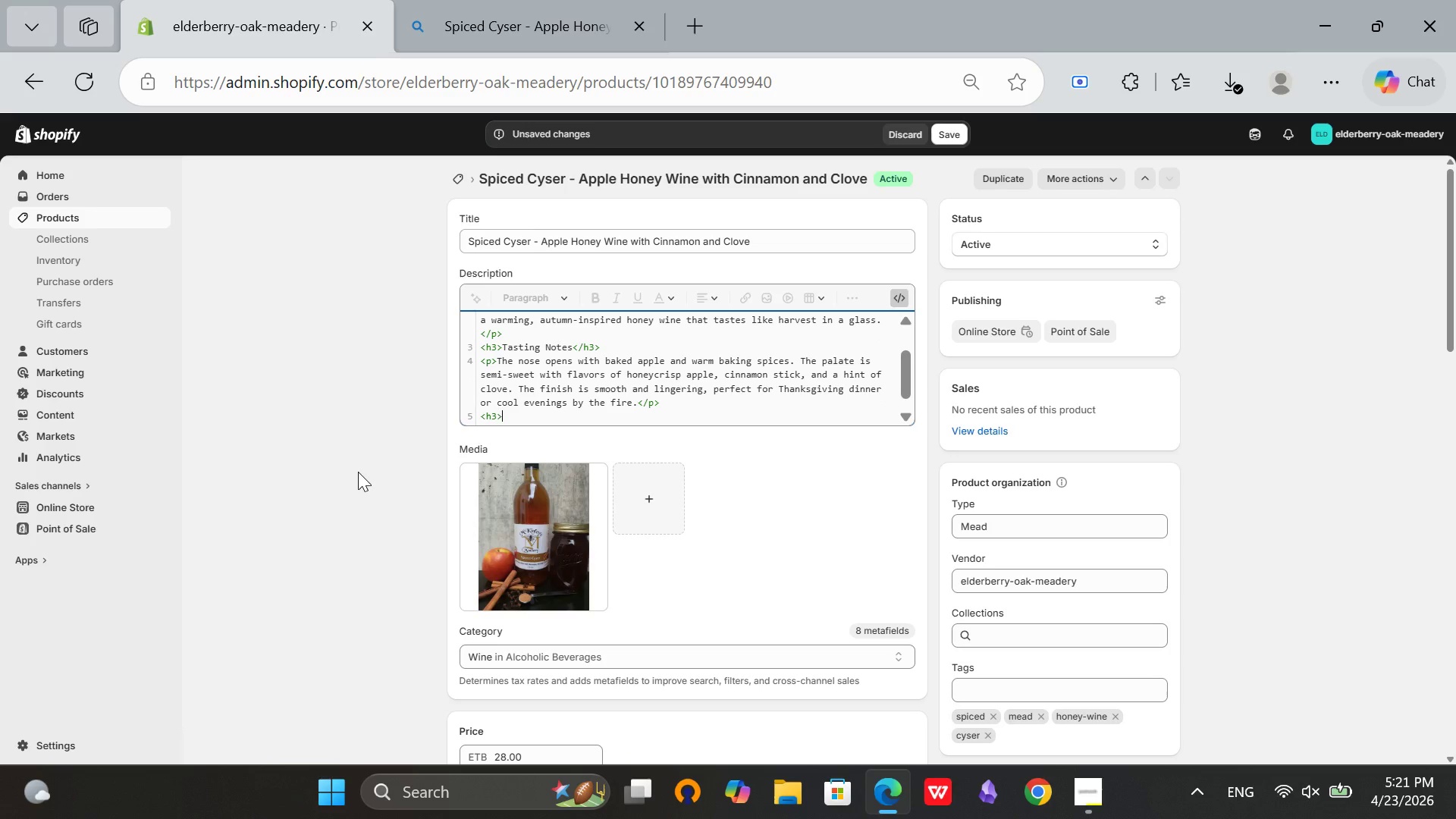 
type(Specifications</h3>)
 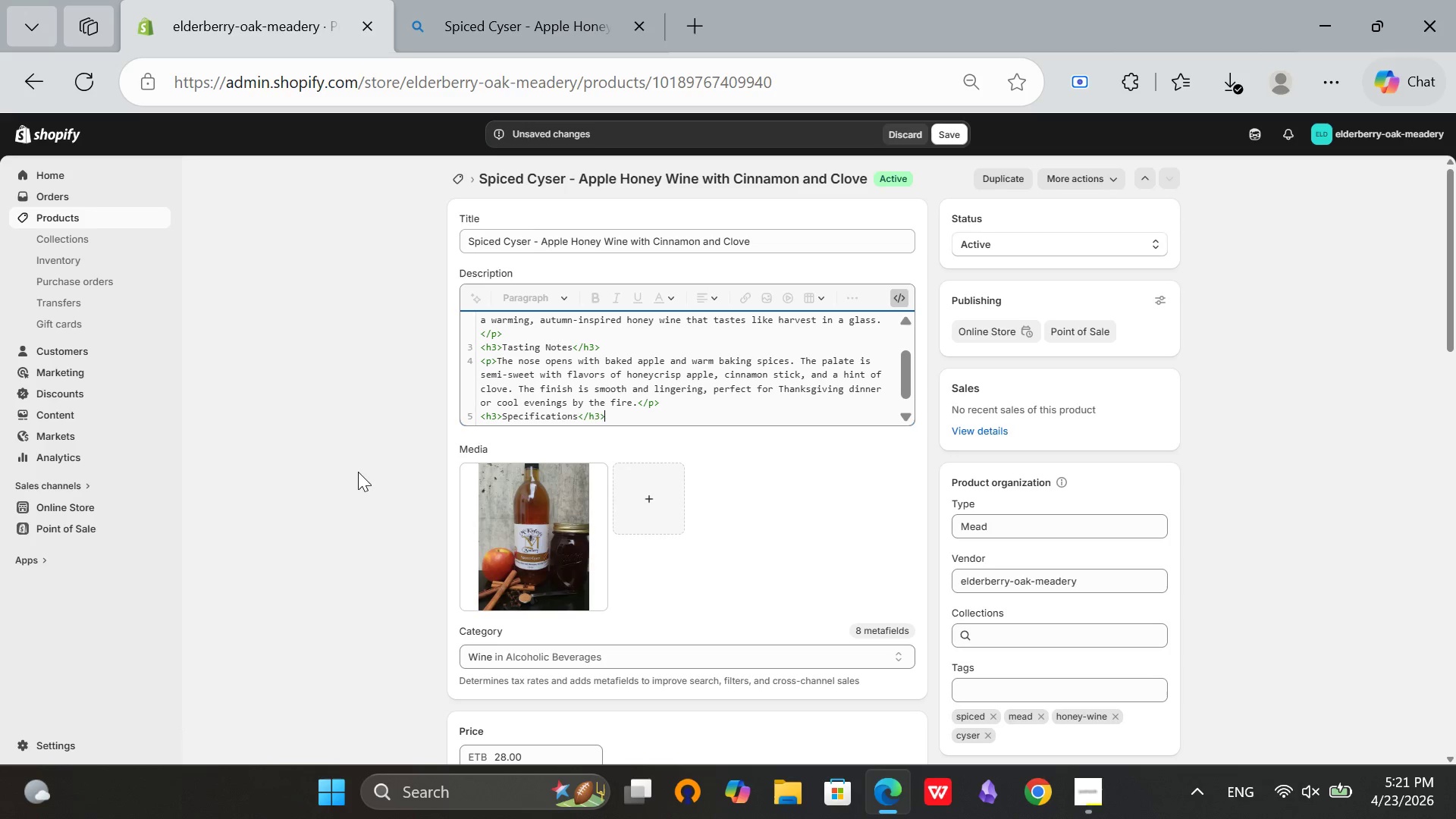 
key(Enter)
 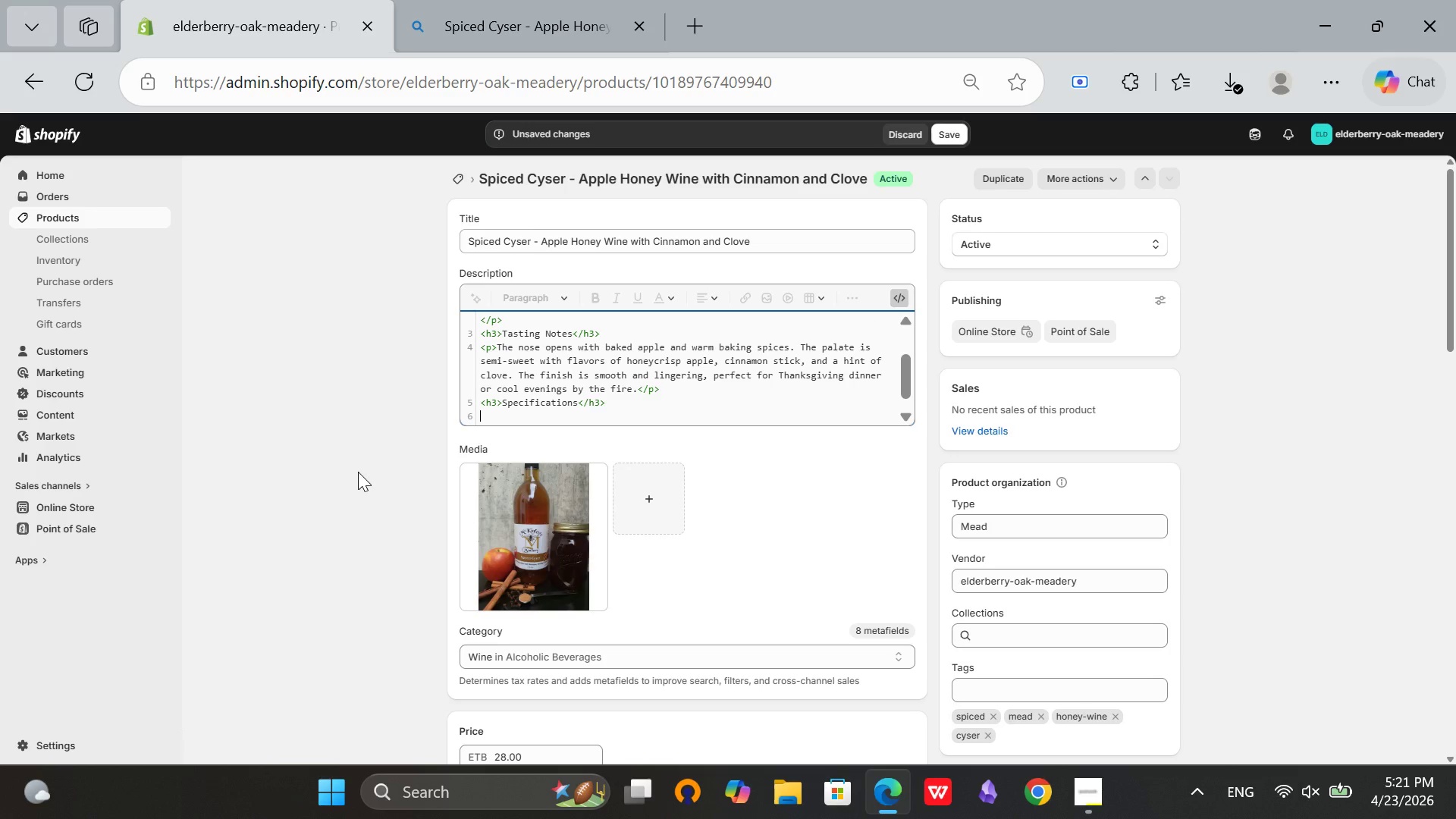 
type(<ul>)
 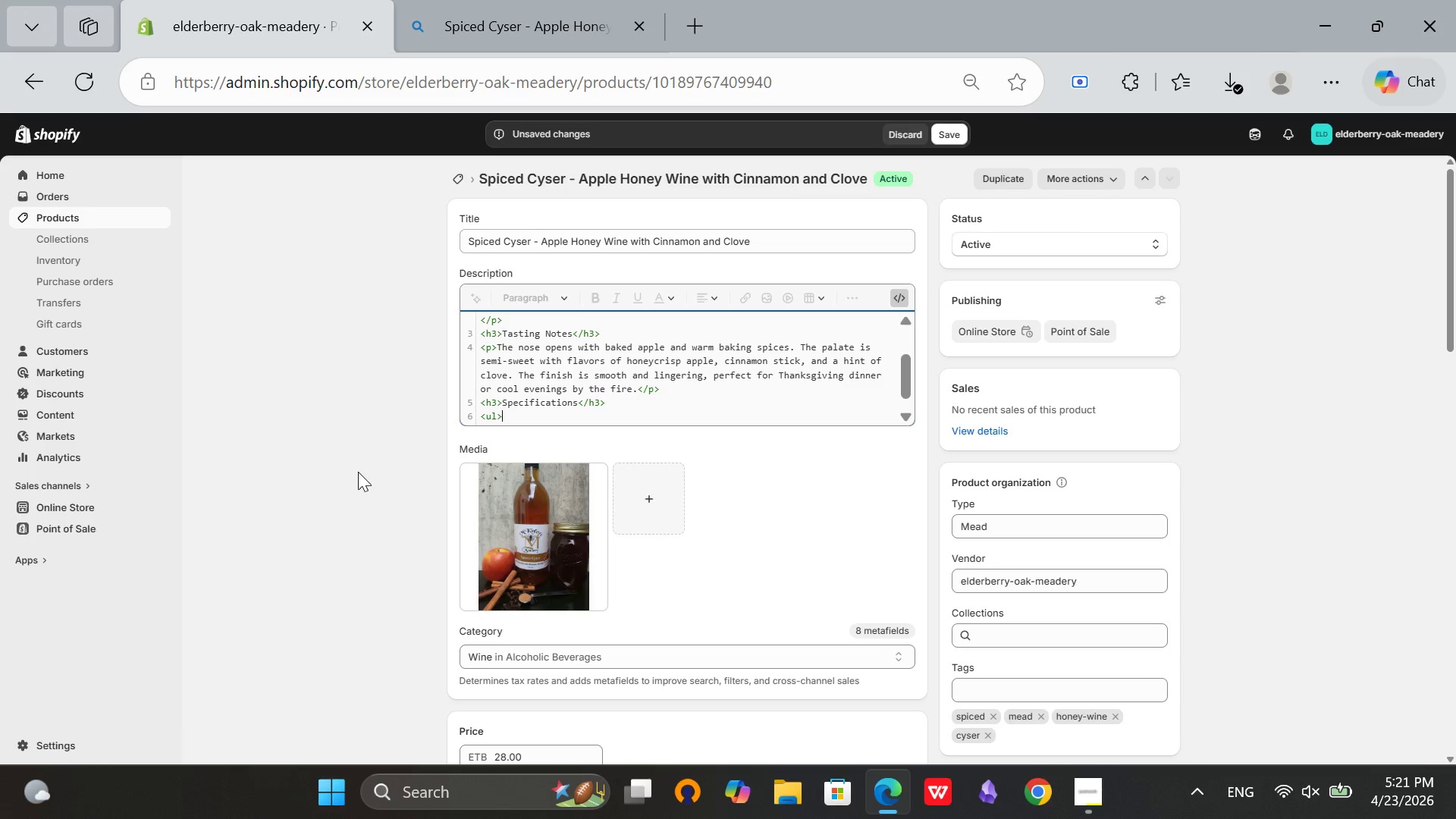 
key(Enter)
 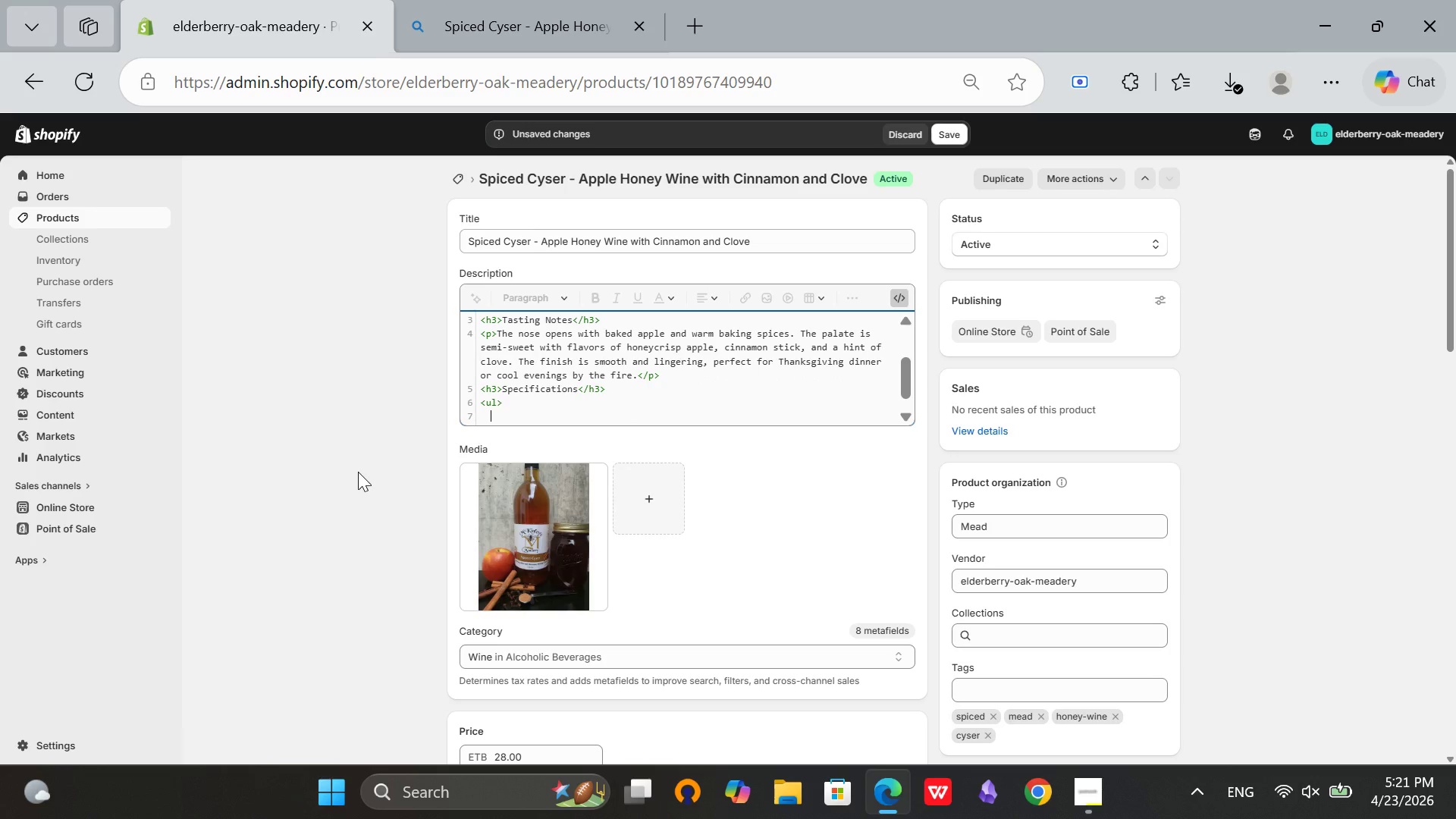 
key(Backspace)
type(<li>Alcho)
 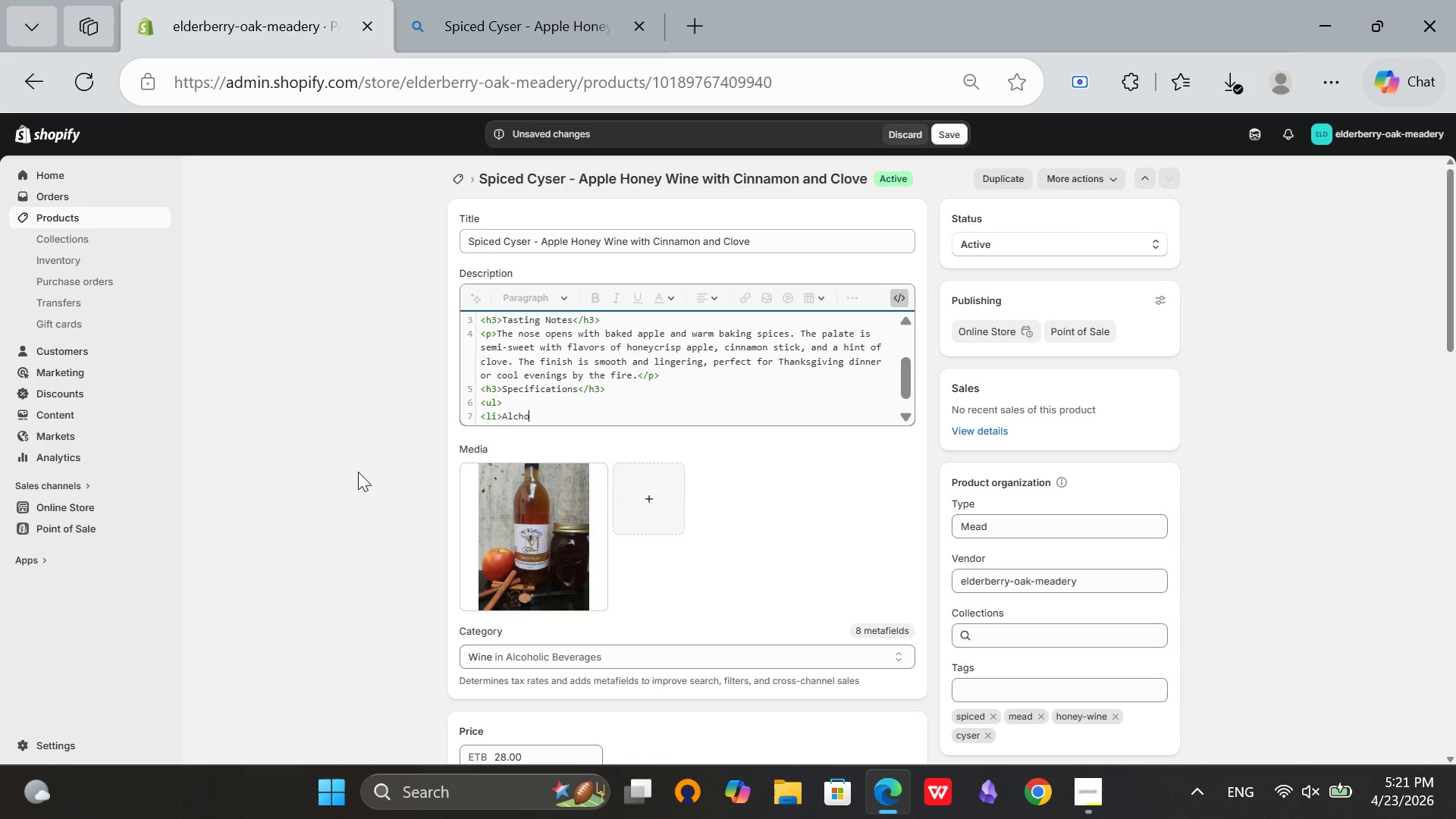 
key(Backspace)
key(Backspace)
type(ohol by volume: 11% ABV</LI)
key(Backspace)
key(Backspace)
type(li>)
 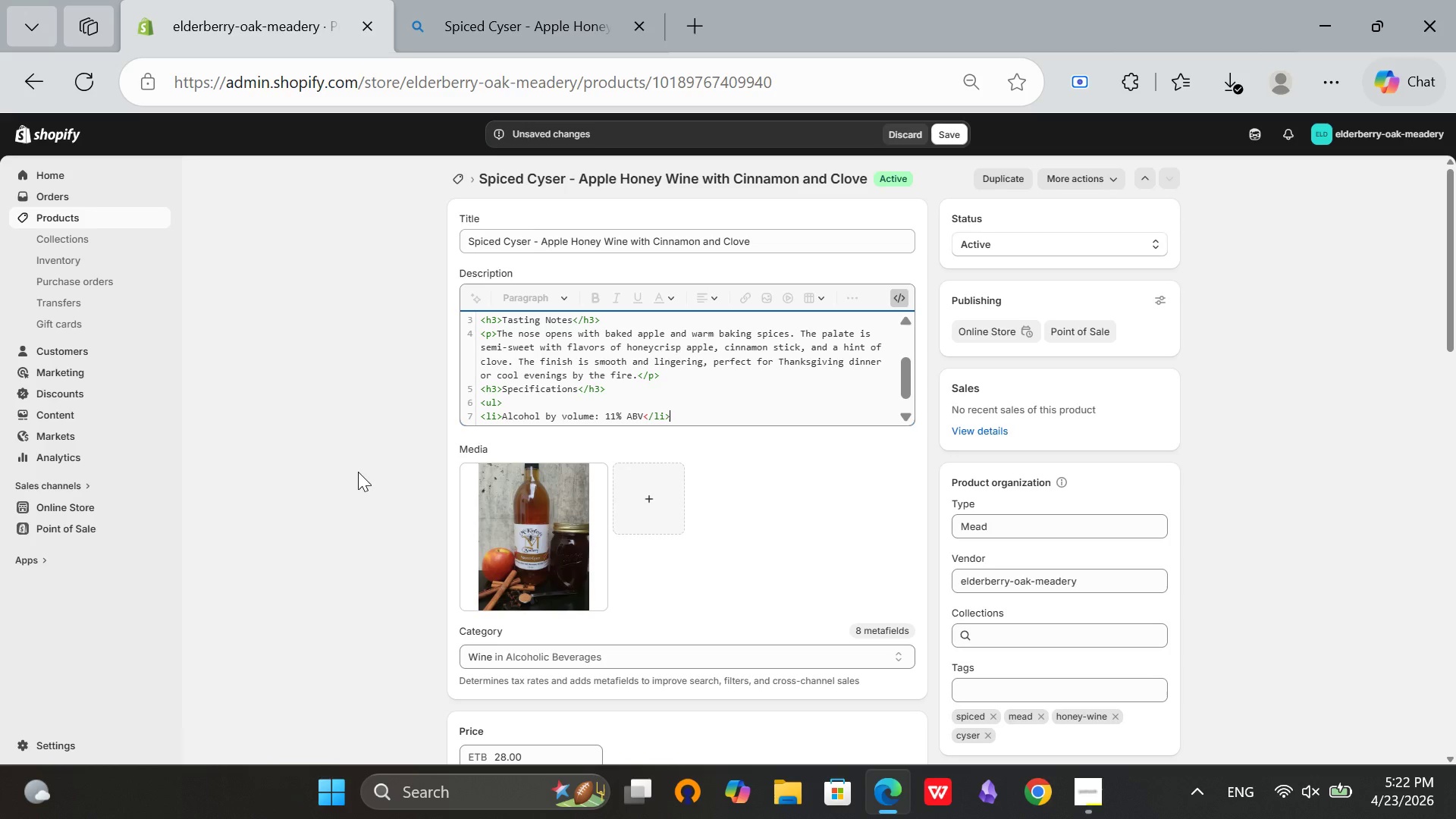 
key(Enter)
 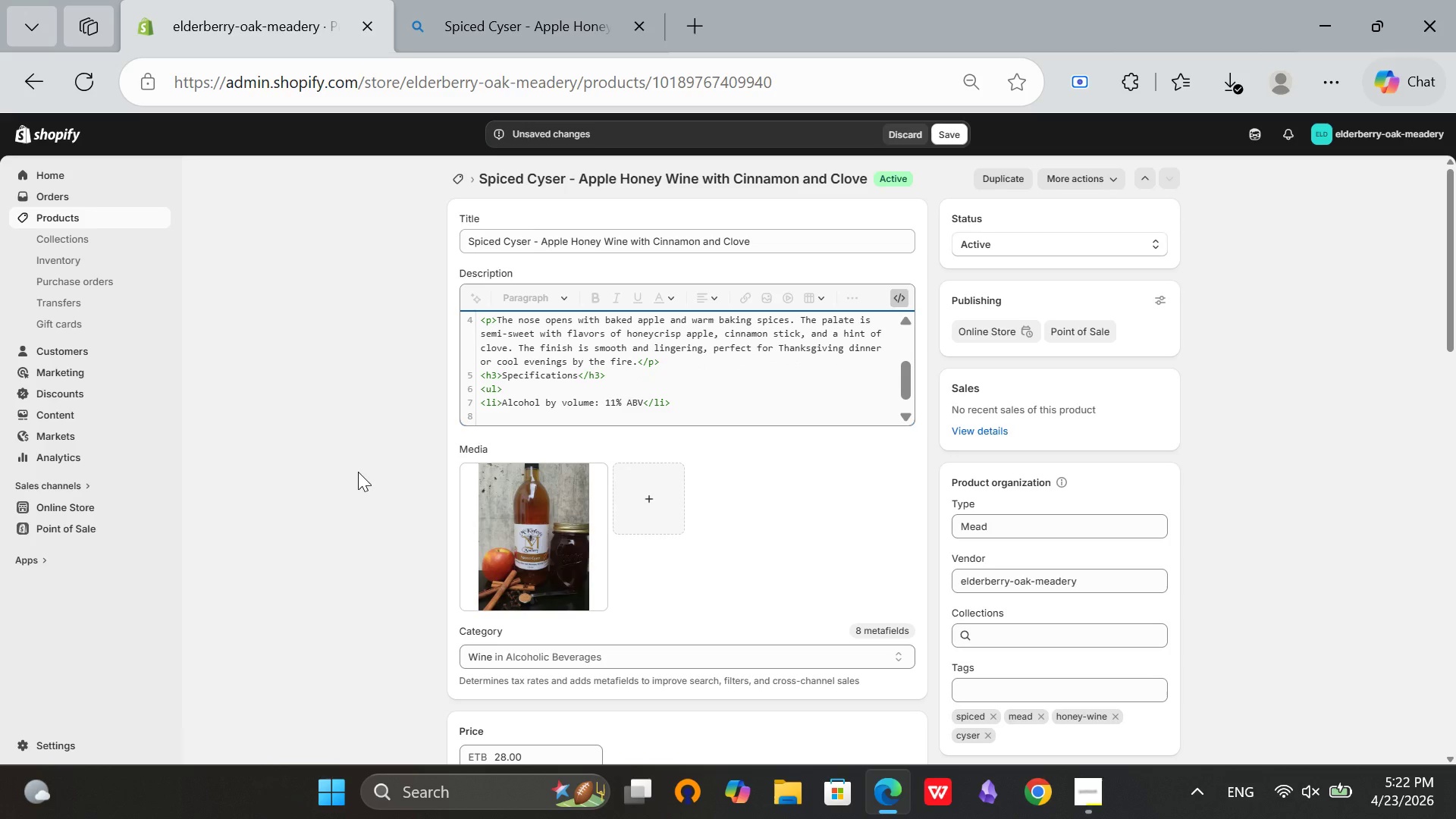 
key(Backspace)
type(<li>)
 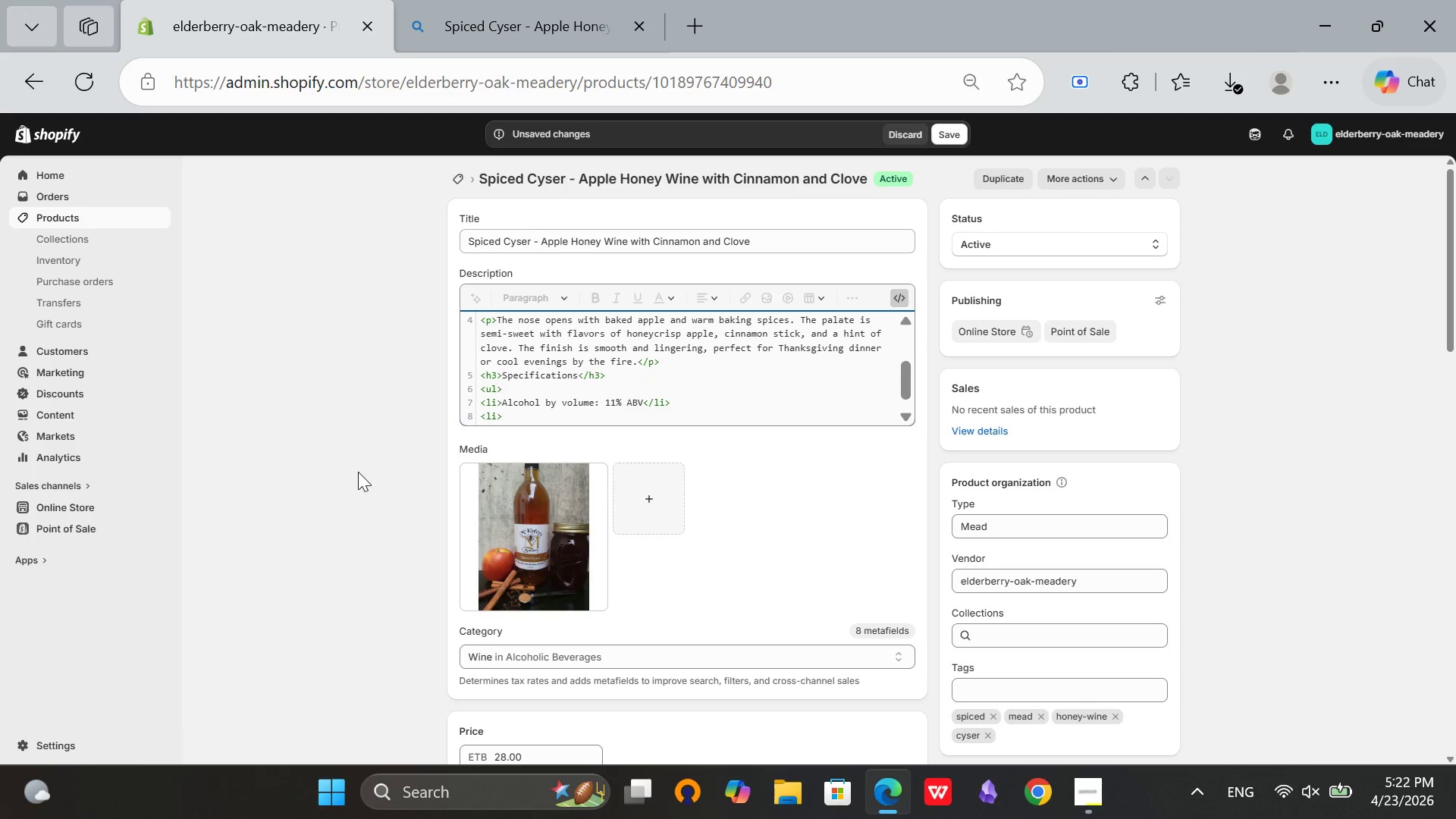 
type(Bottle size: 750l<li>)
 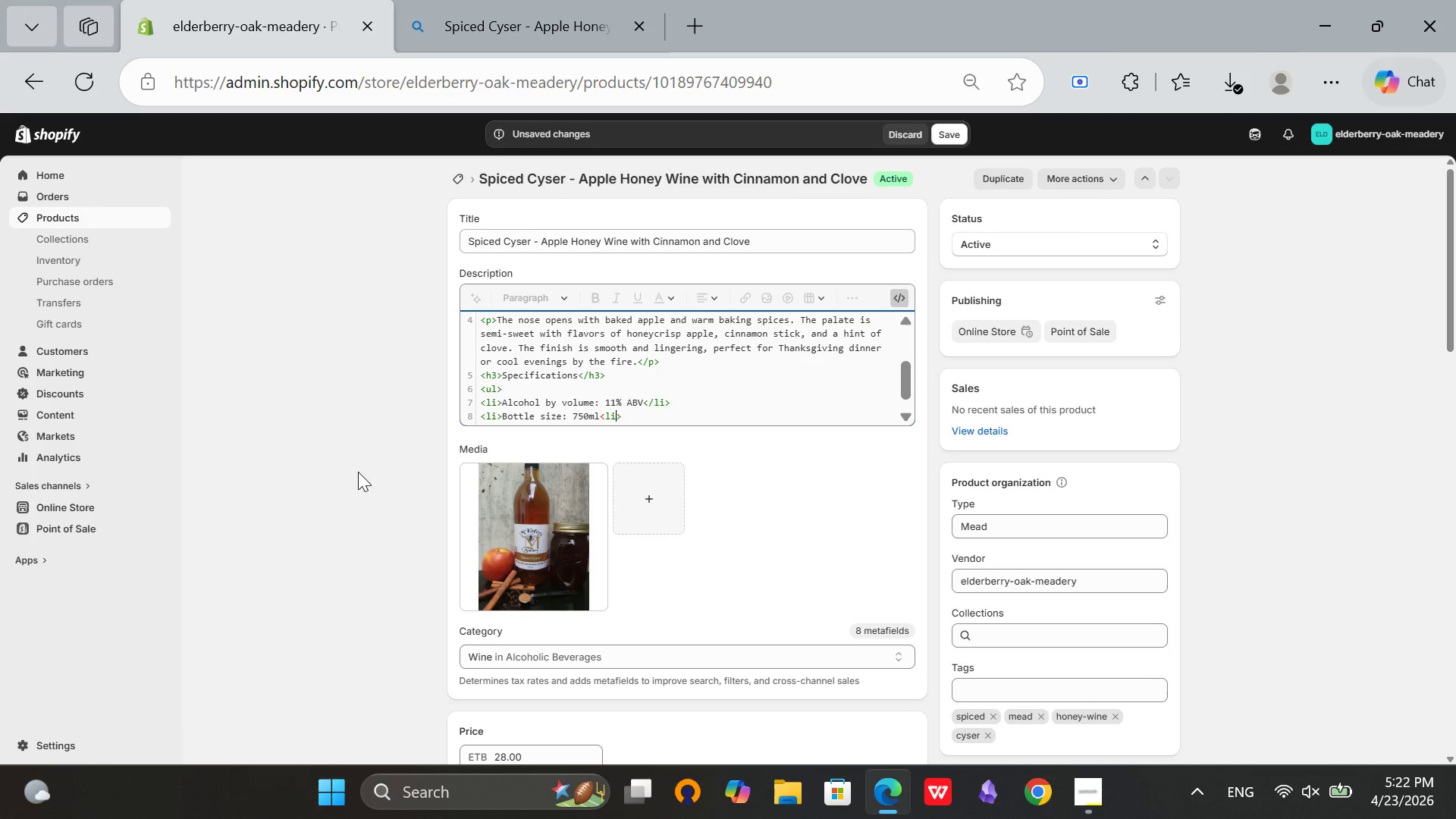 
hold_key(key=M, duration=0.34)
 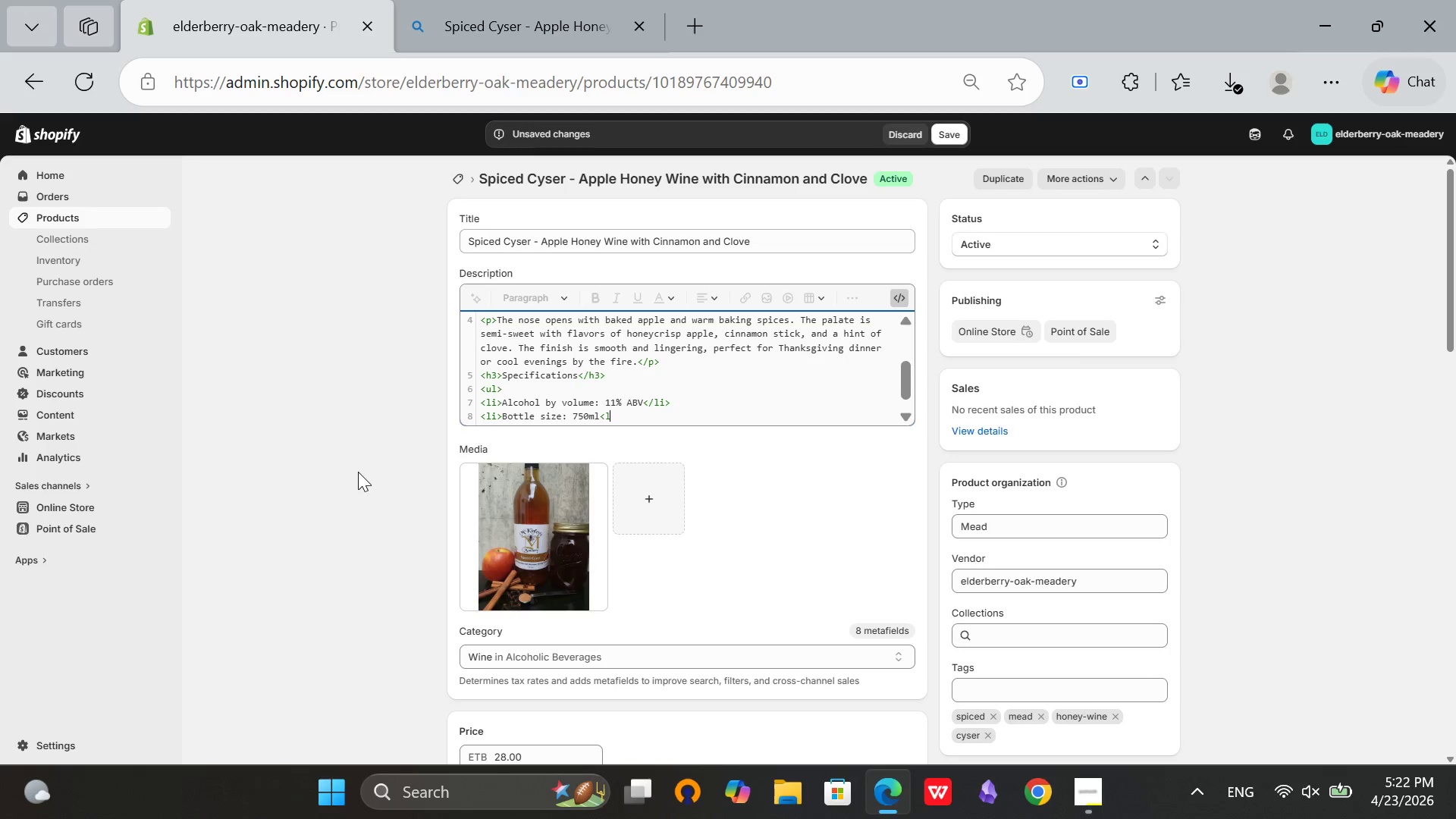 
key(ArrowLeft)
 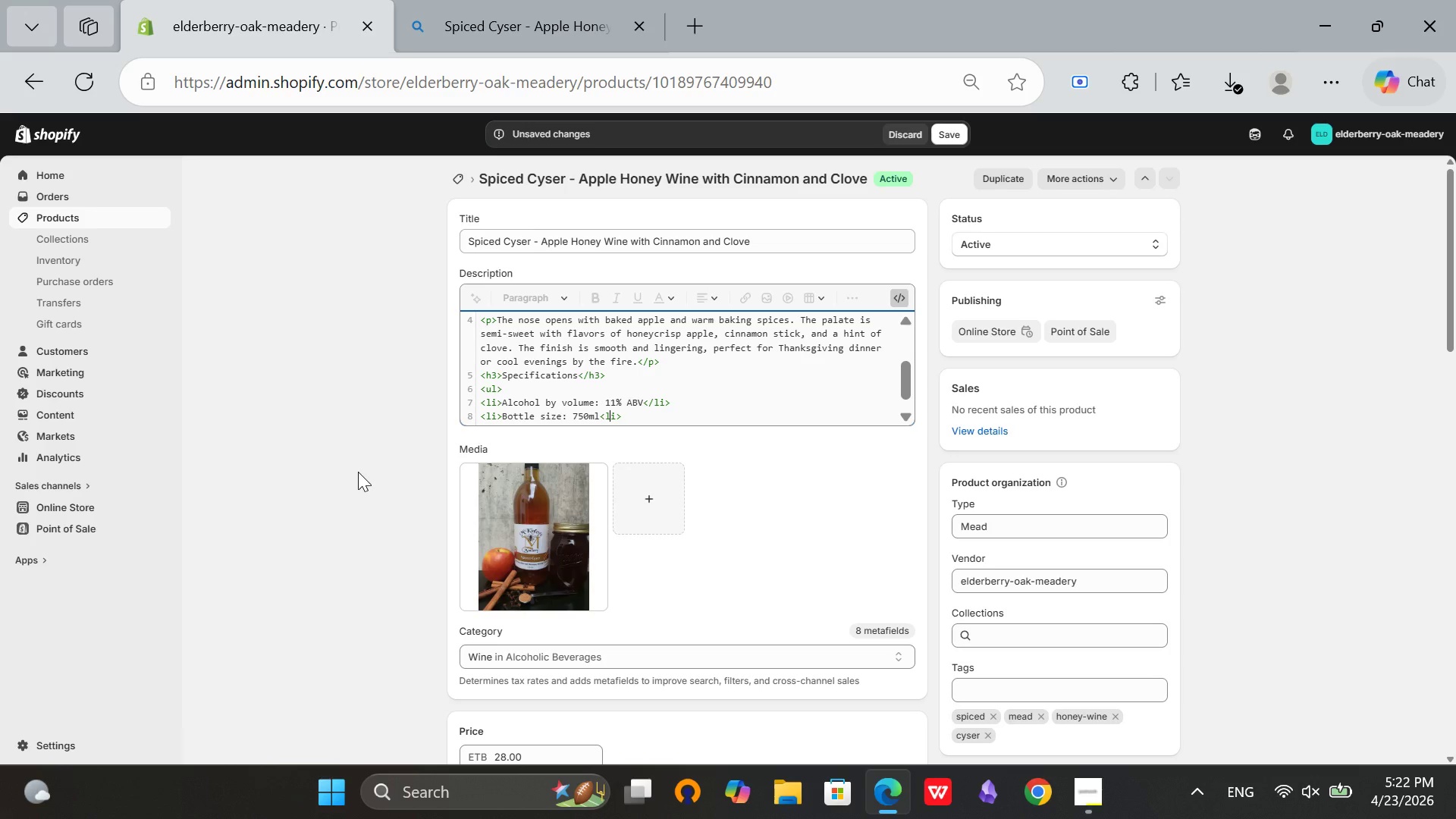 
key(ArrowLeft)
 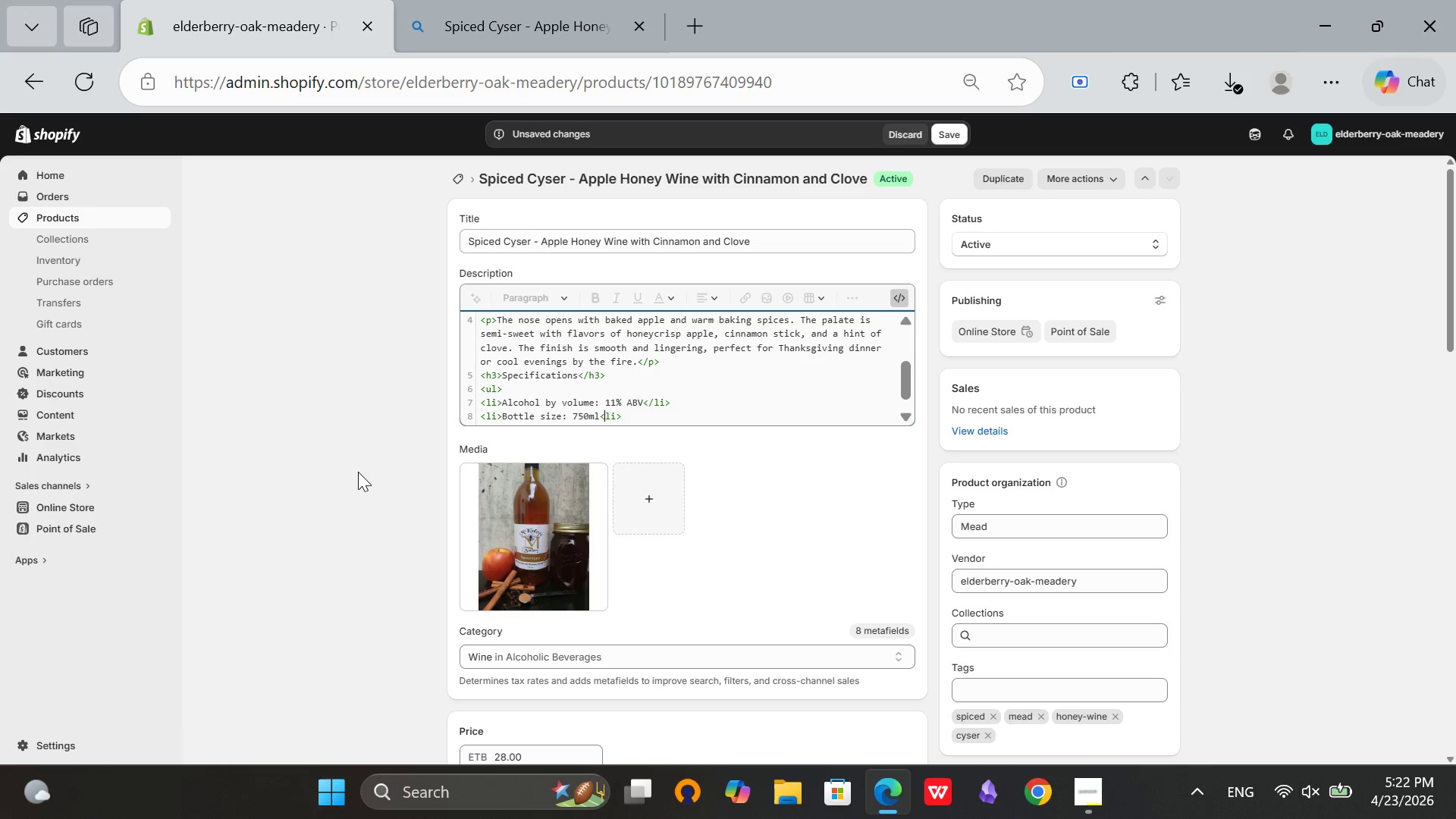 
key(ArrowLeft)
 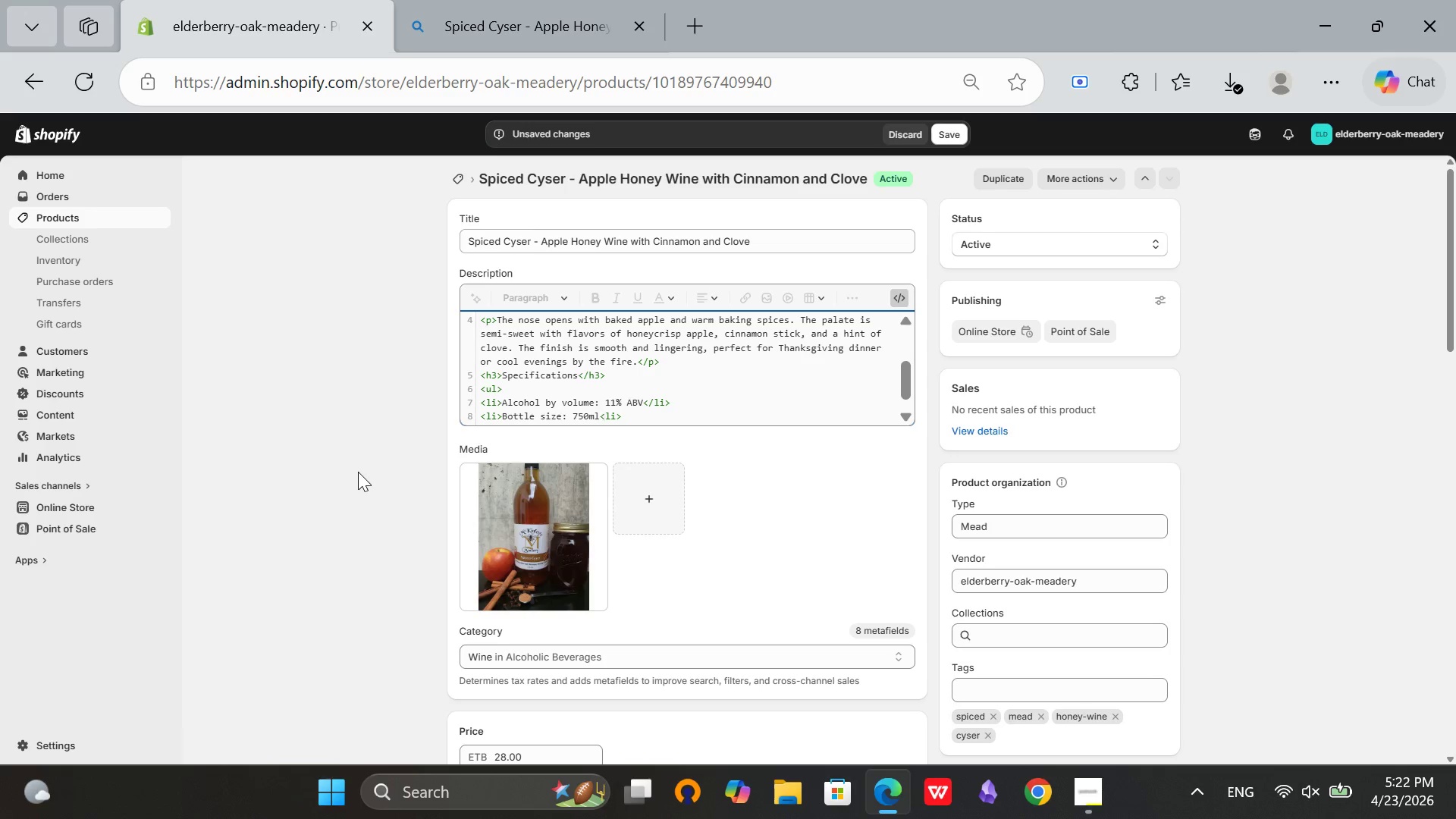 
key(Slash)
 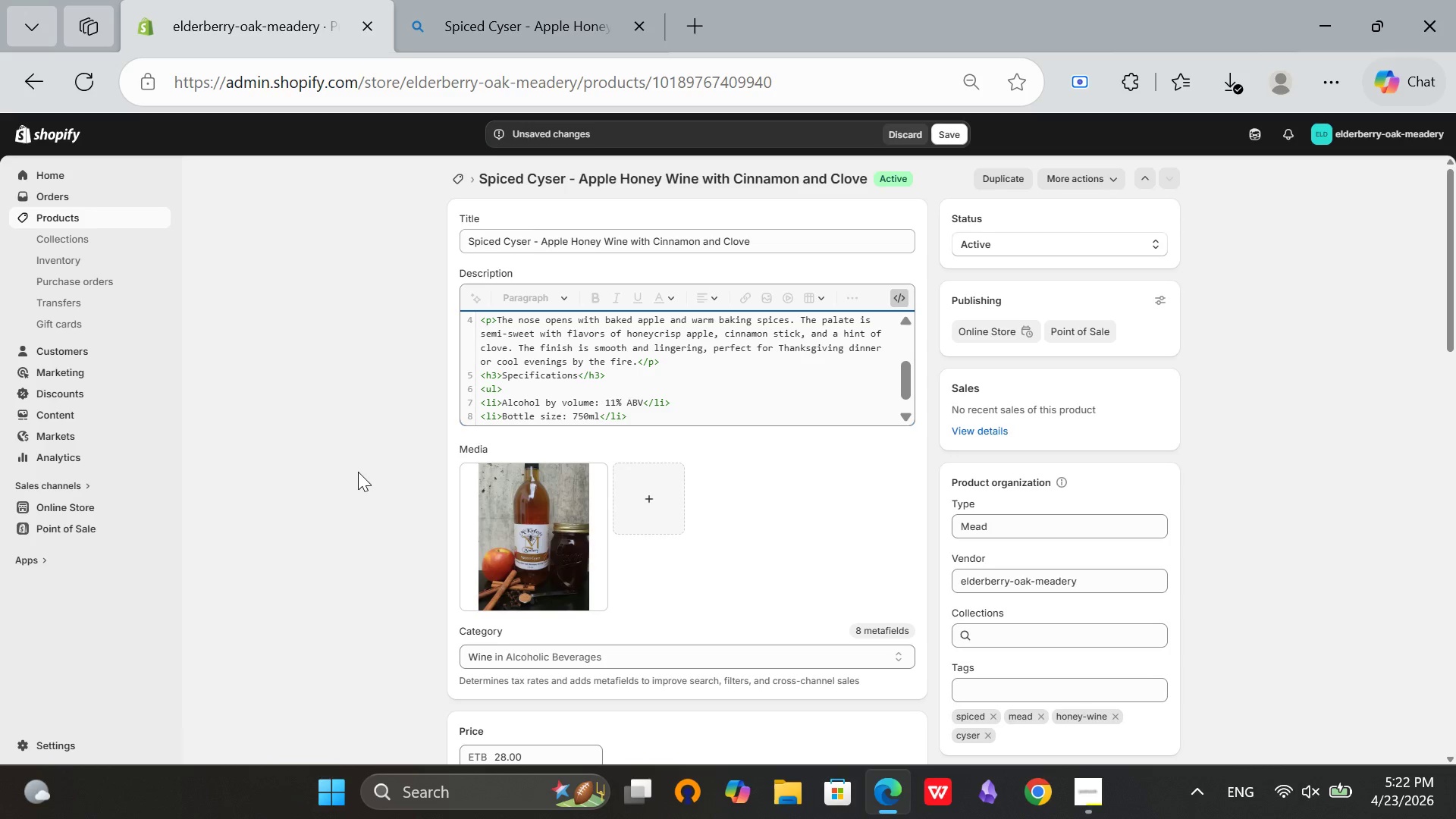 
key(ArrowRight)
 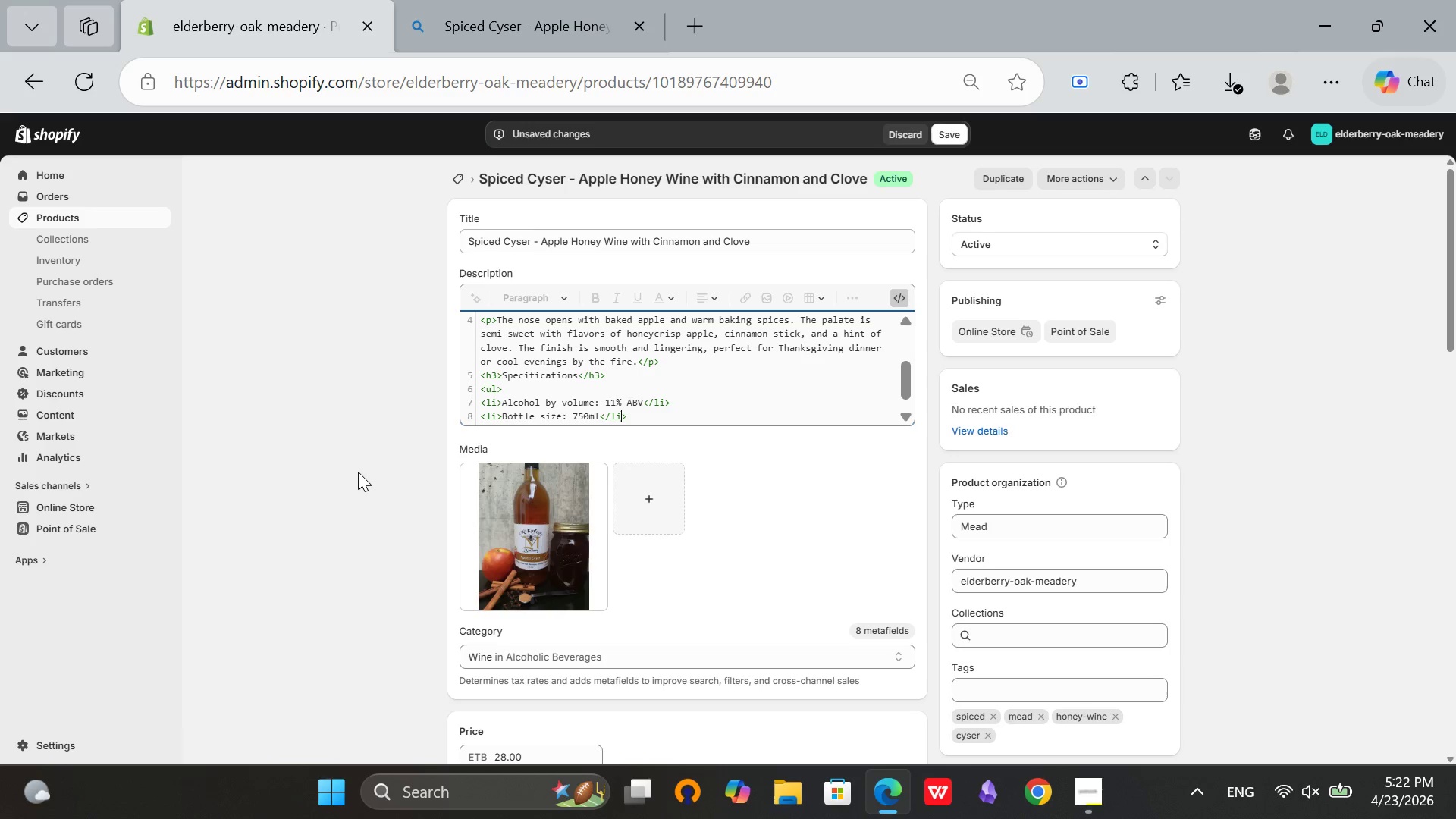 
key(ArrowRight)
 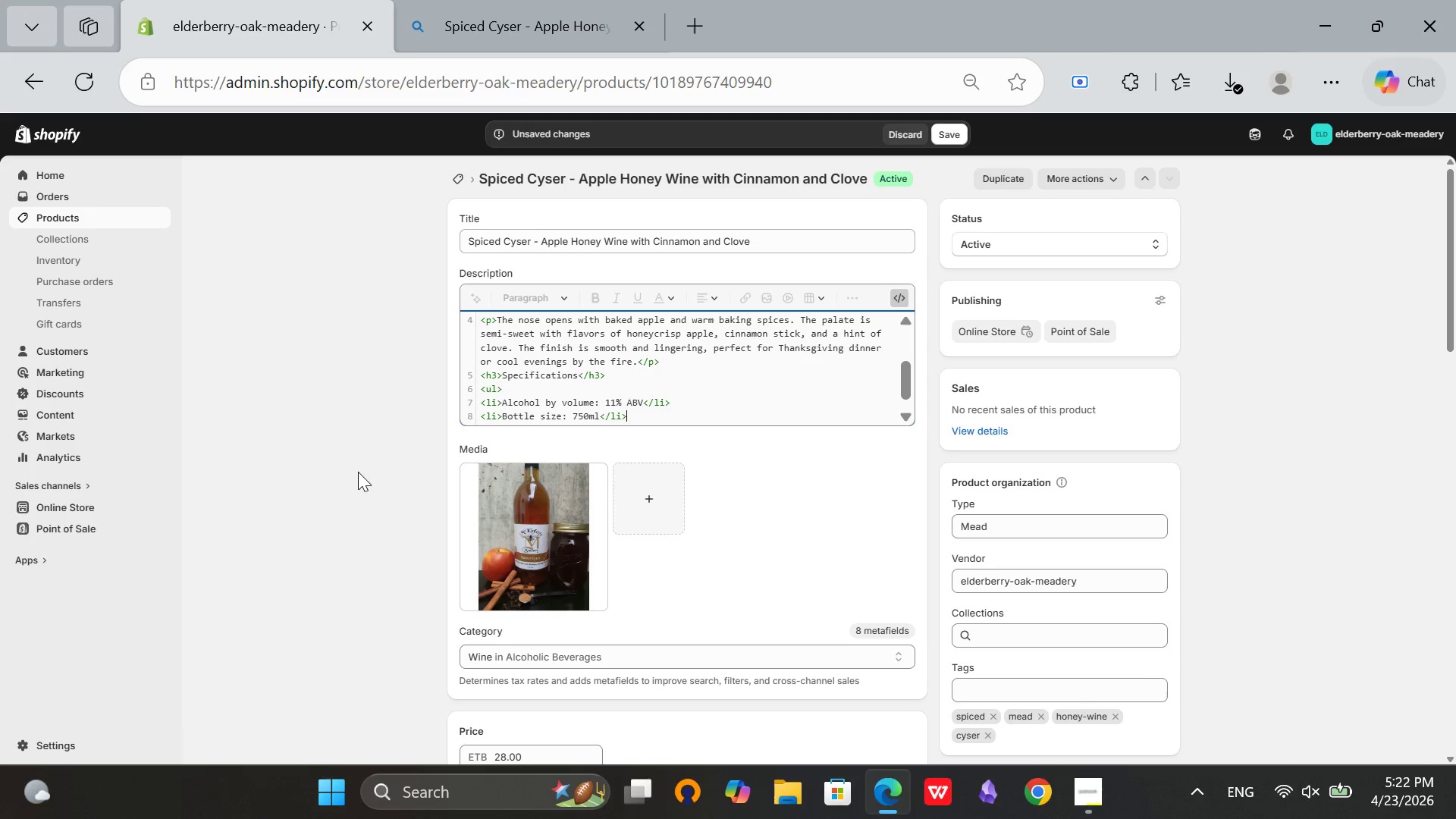 
key(ArrowRight)
 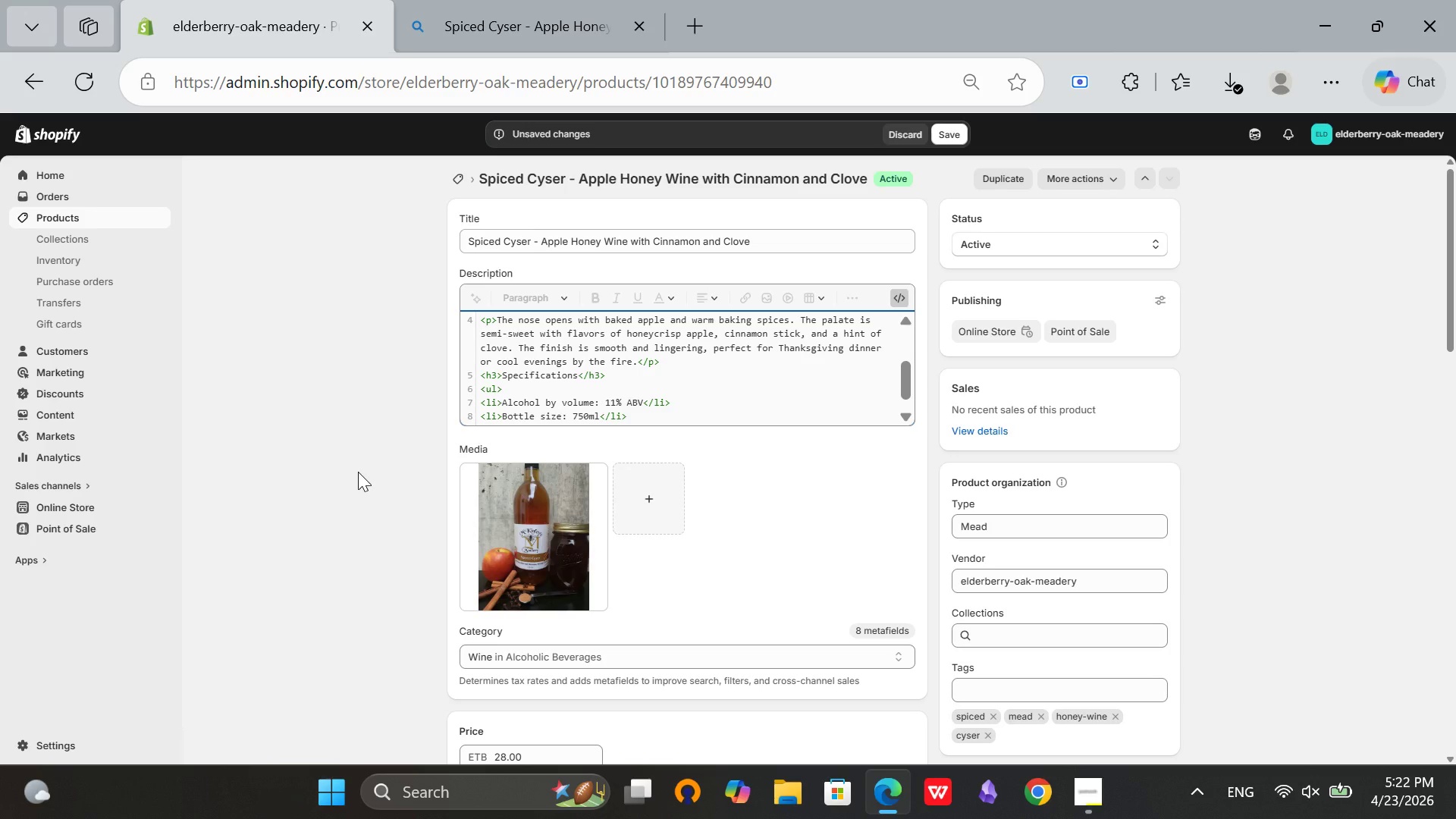 
key(Enter)
 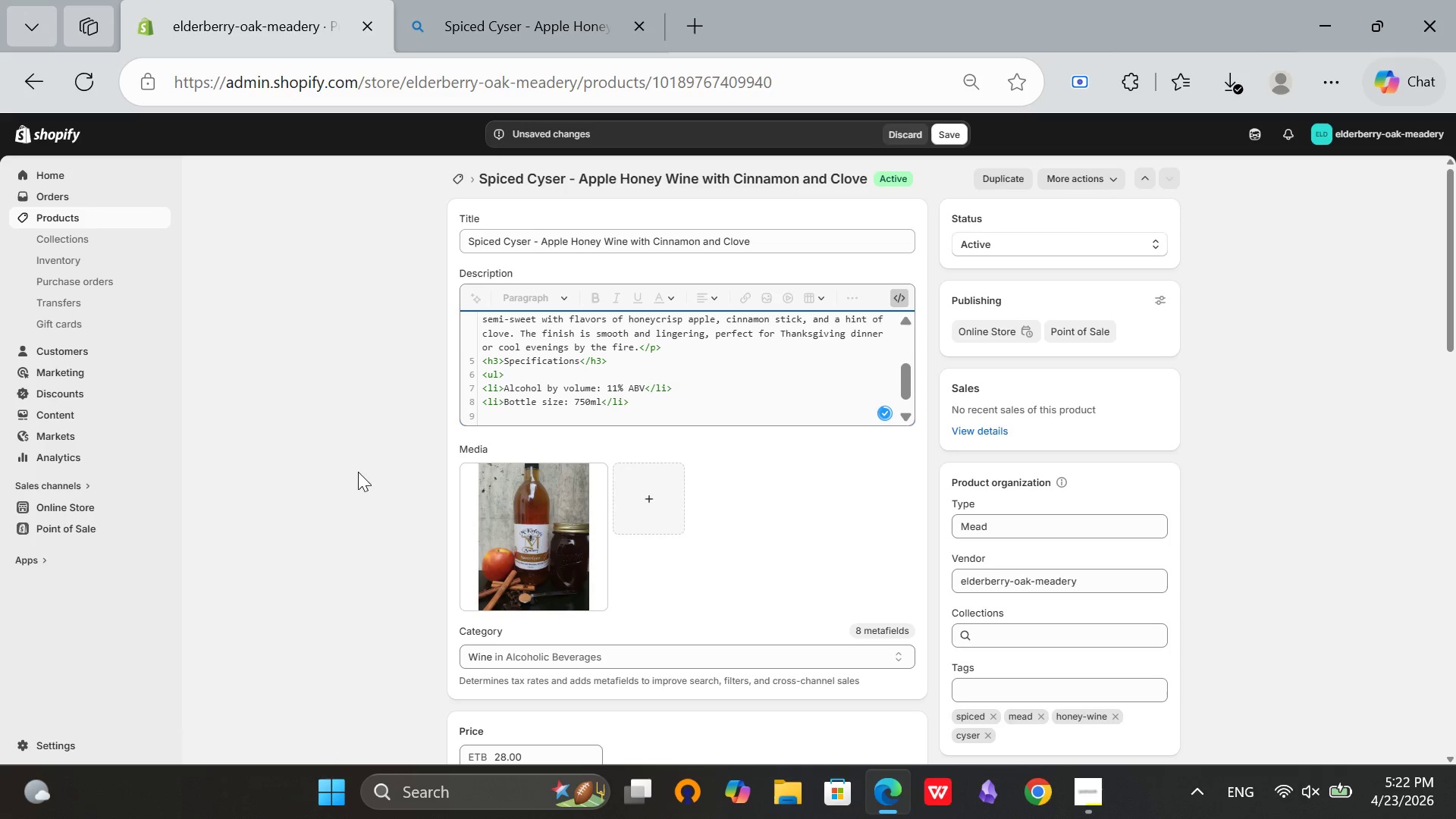 
key(Backspace)
type(<li>Ingredients: Apple cider, raw wildflower honey, cinnamon, clove, orange zest, wine yeast<li>)
 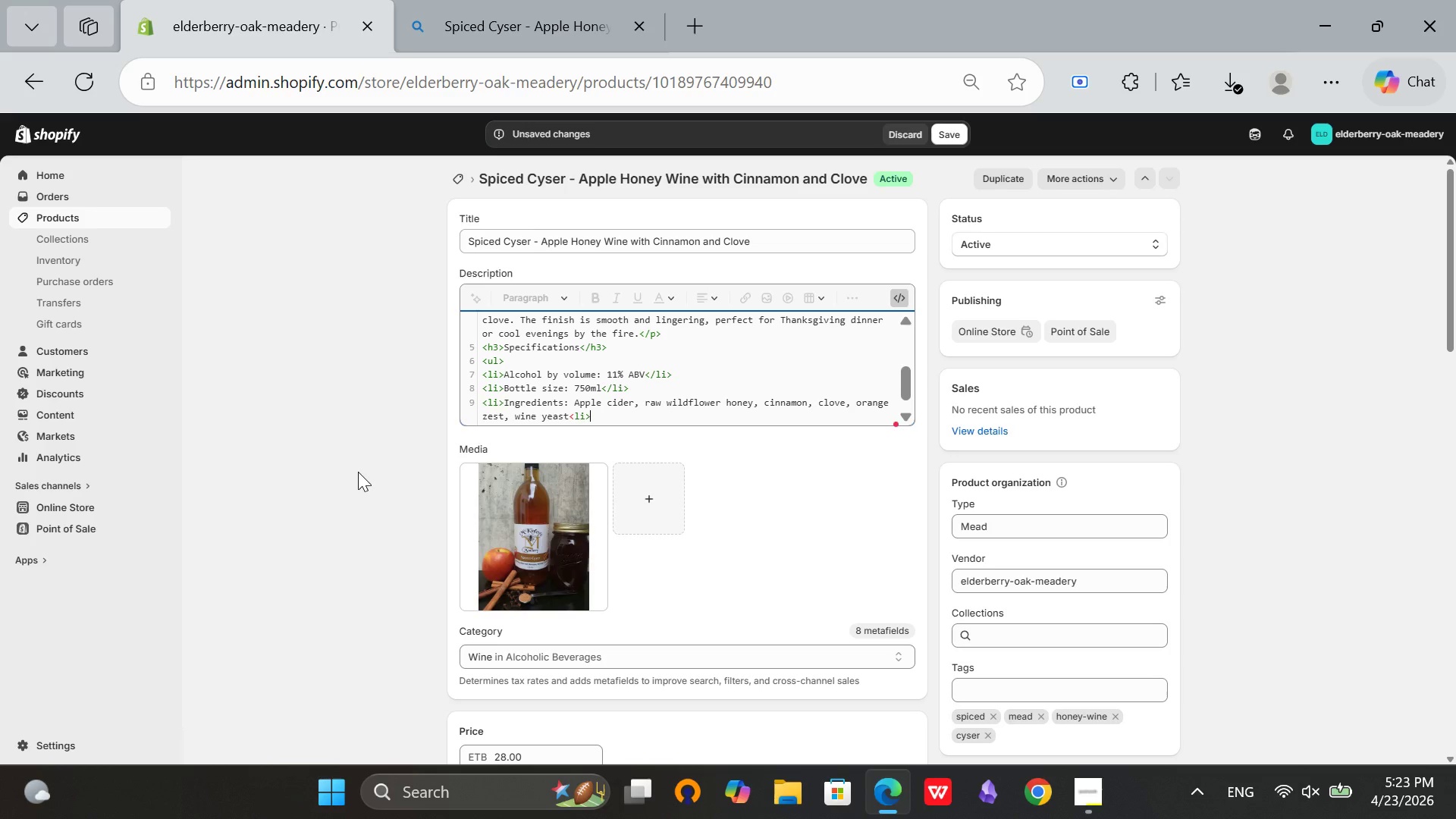 
key(ArrowLeft)
 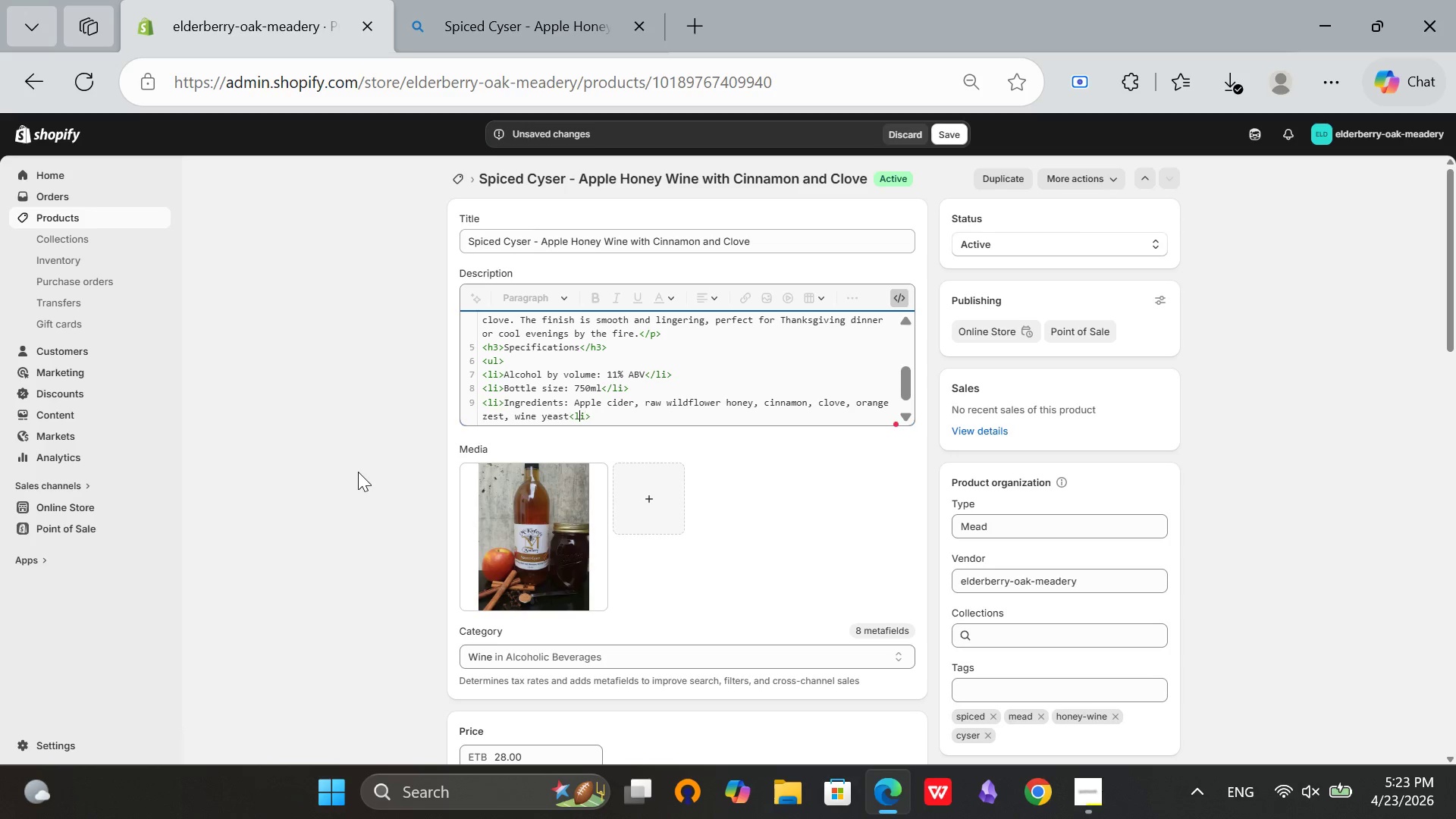 
key(ArrowLeft)
 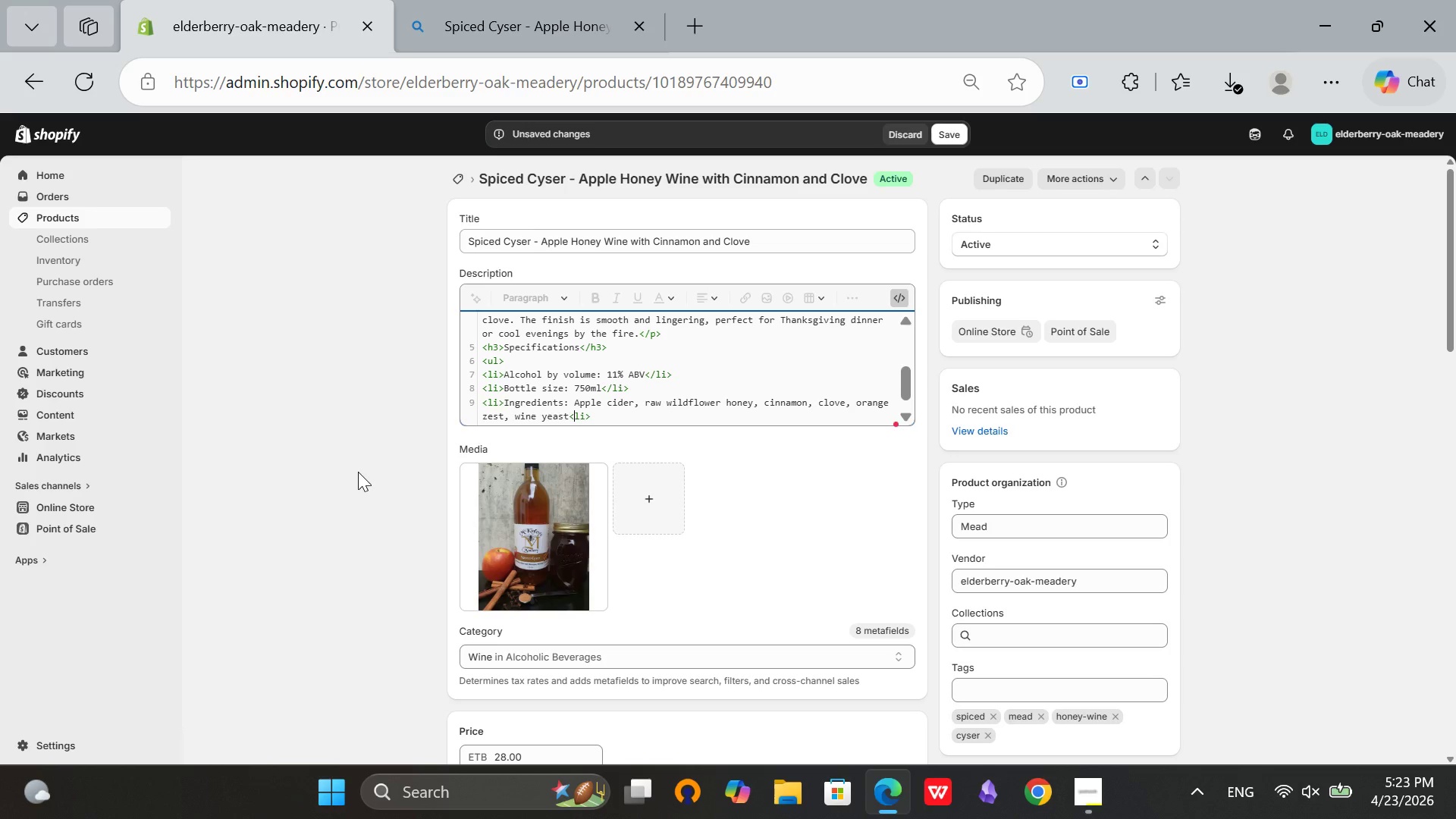 
key(ArrowLeft)
 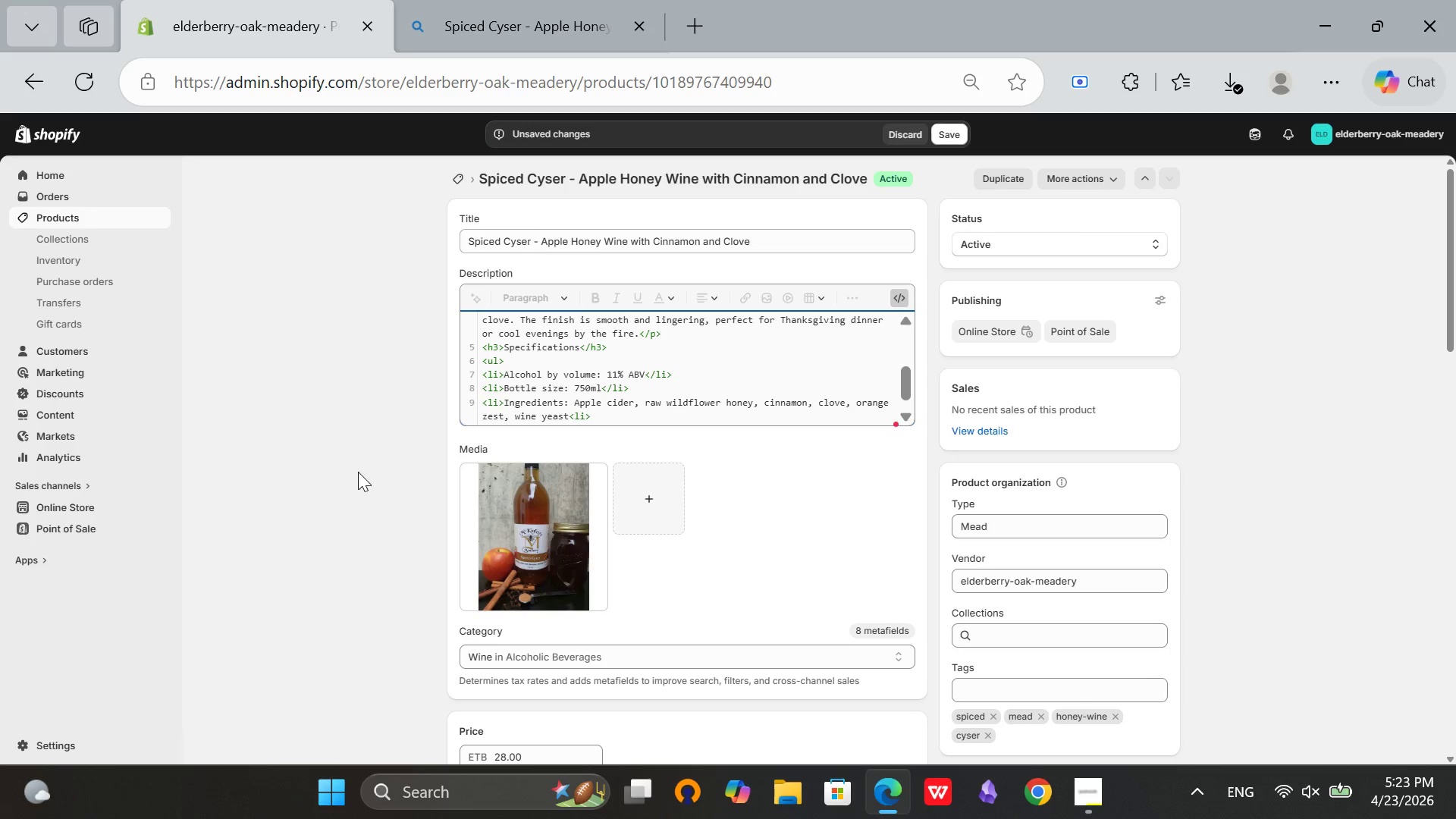 
key(Slash)
 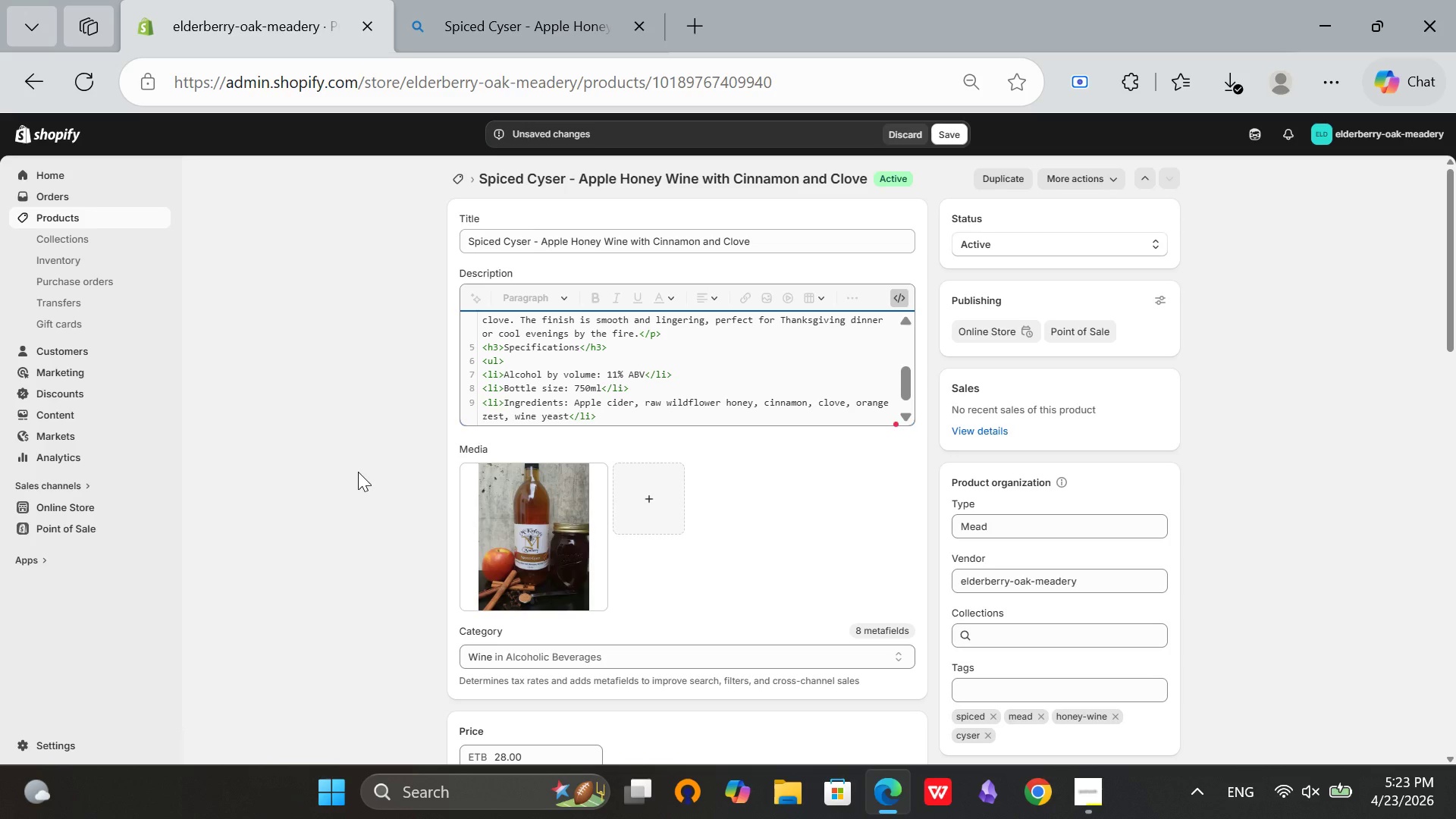 
key(ArrowRight)
 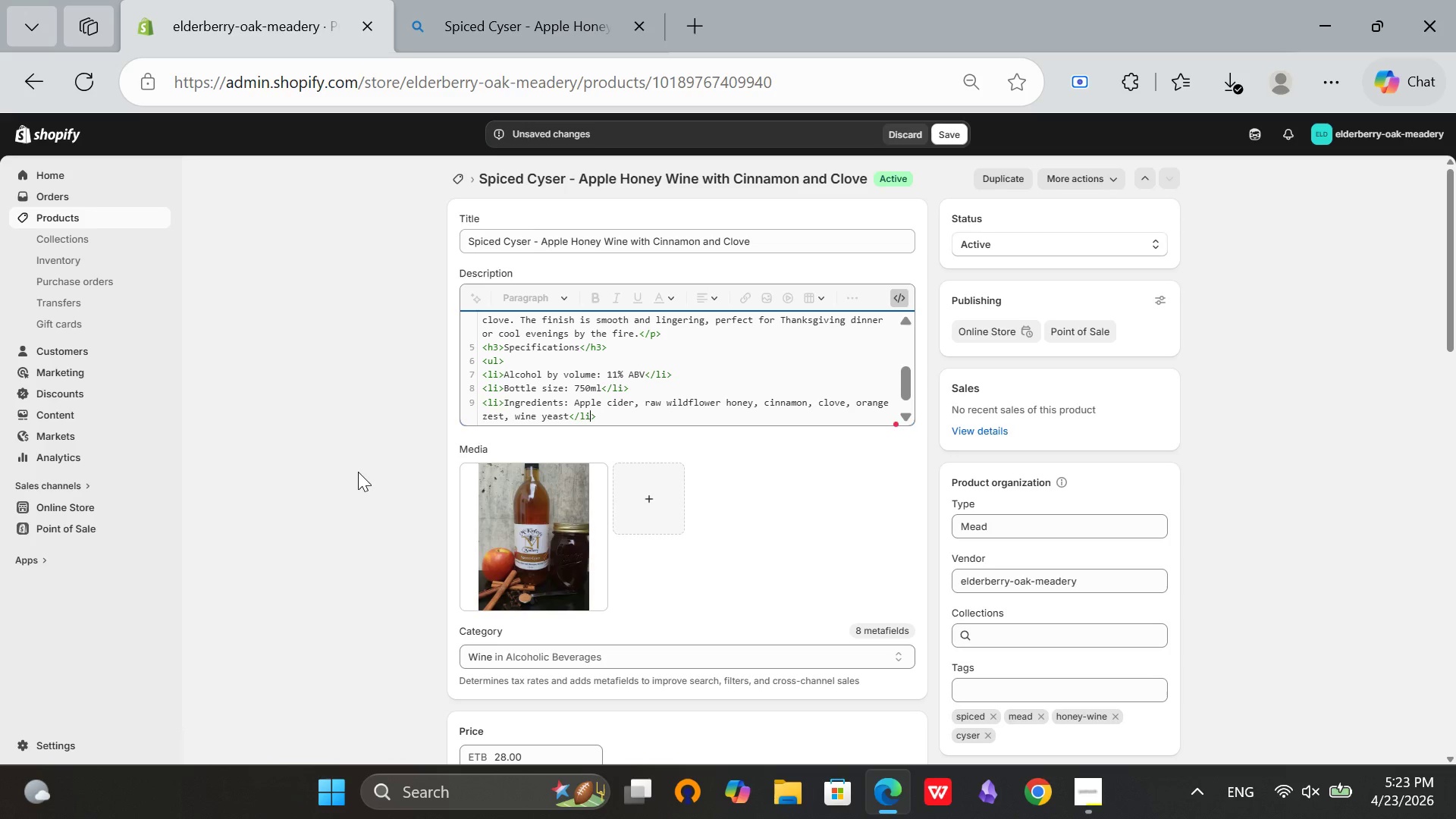 
key(ArrowRight)
 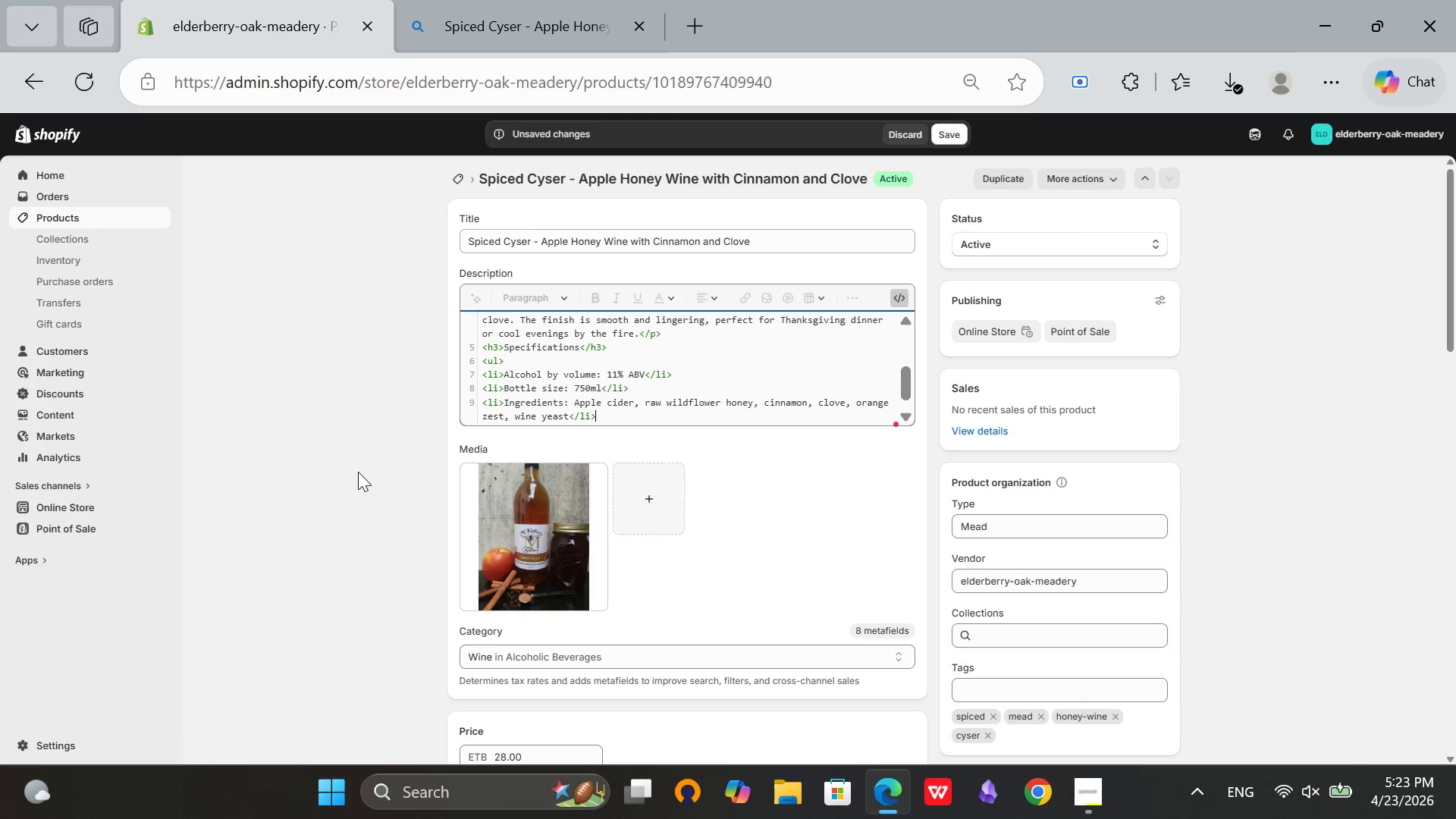 
key(ArrowRight)
 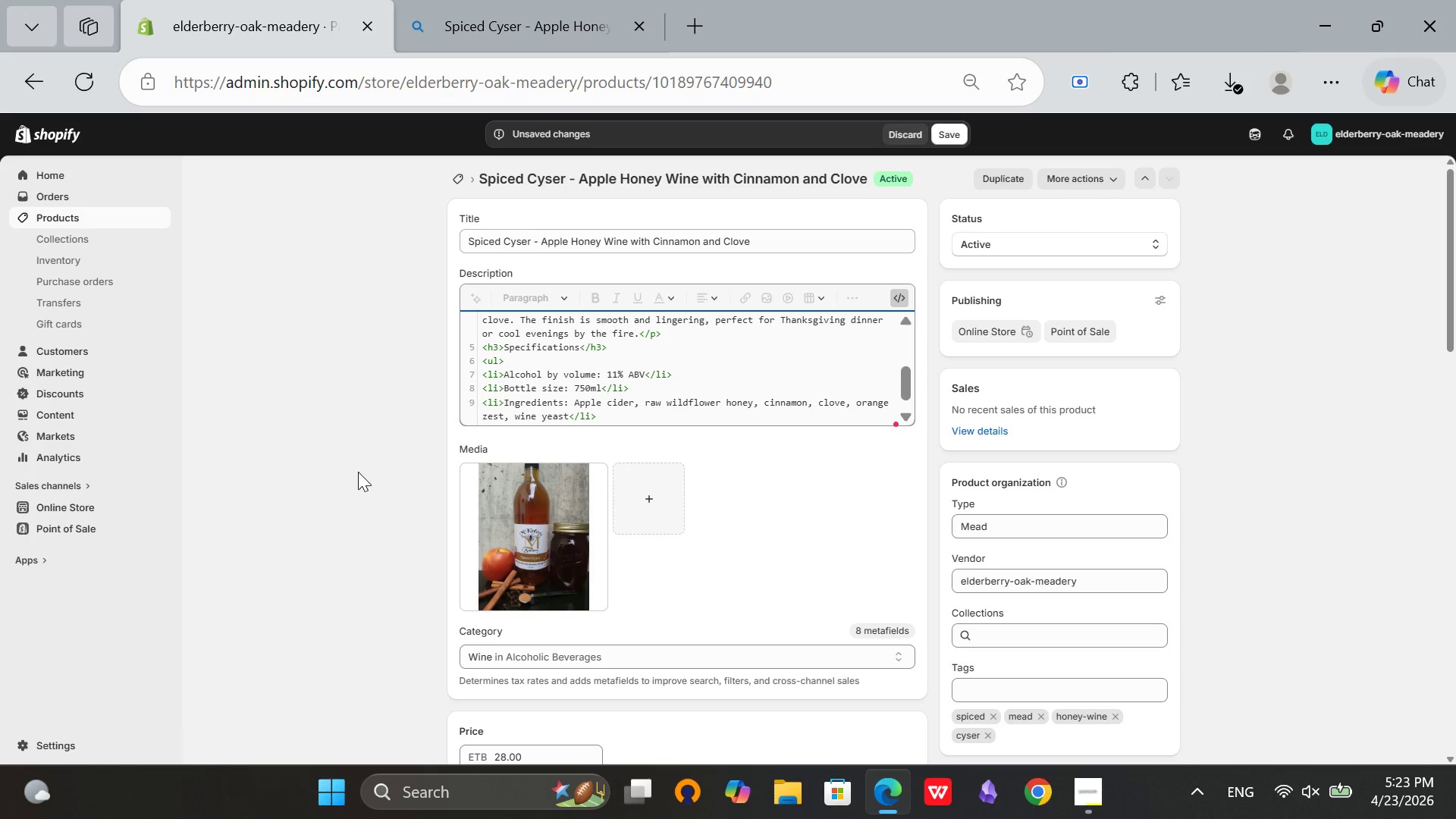 
key(Enter)
 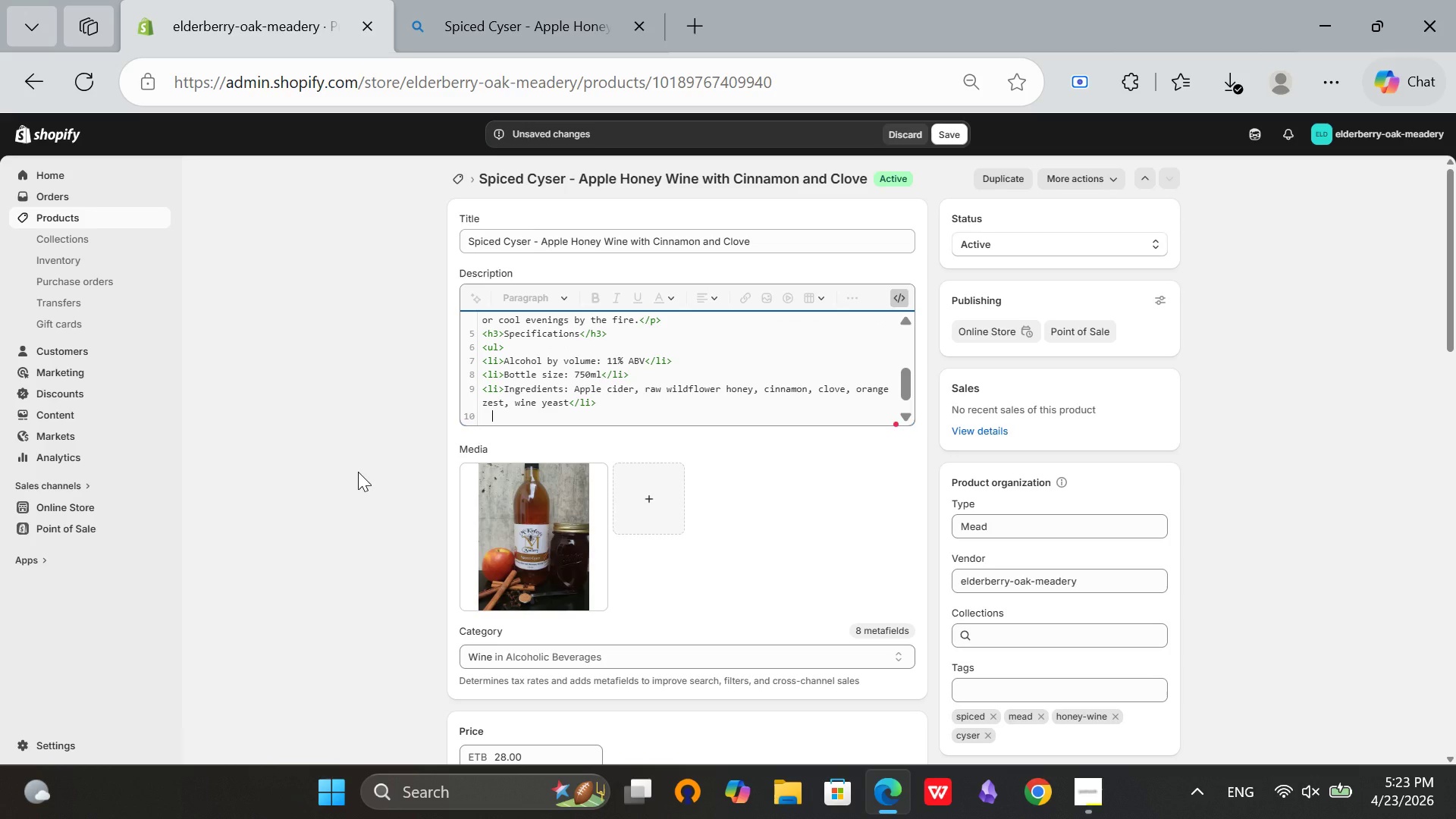 
key(Backspace)
type(<li>)
 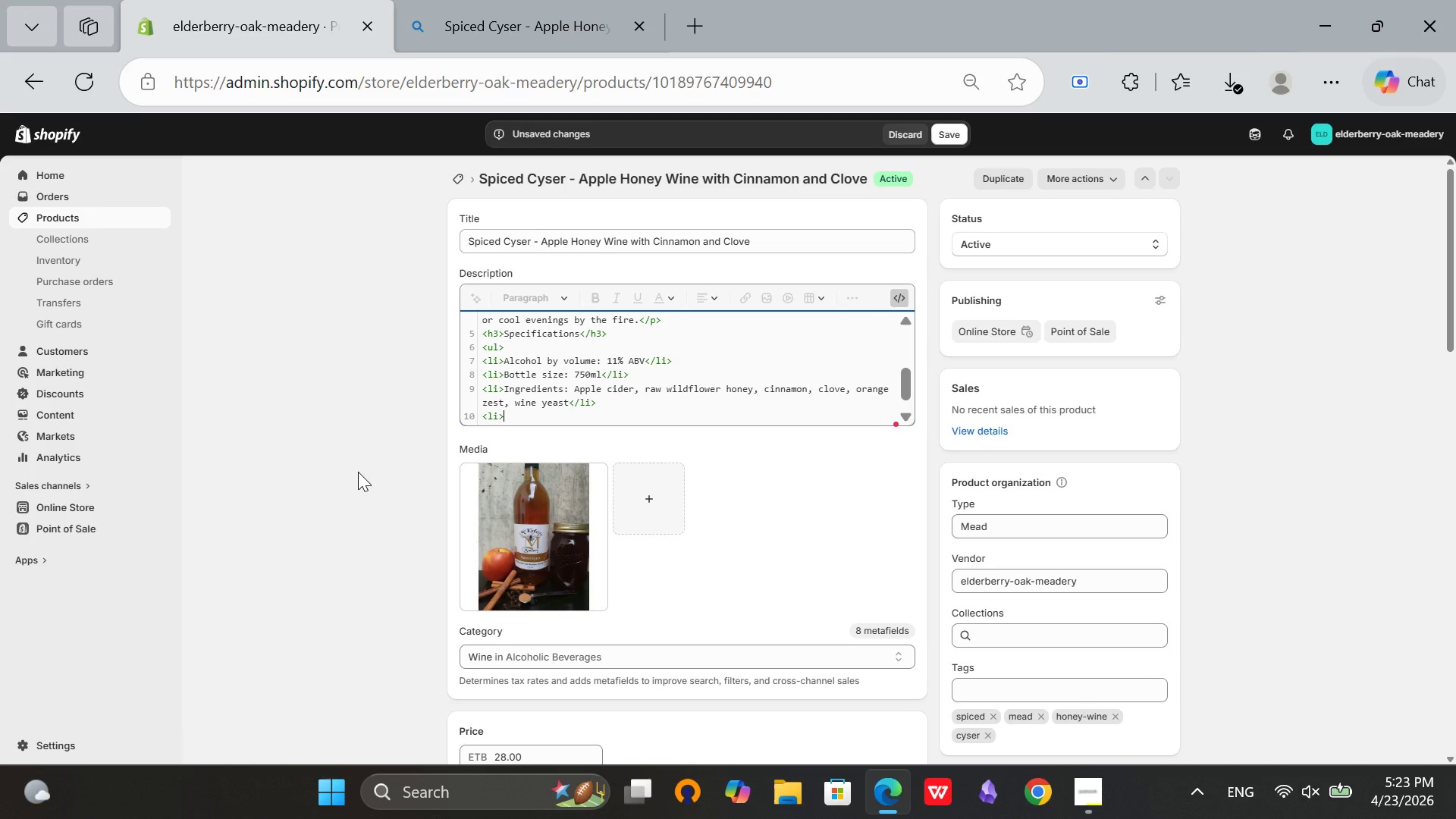 
type(Serving temperatures)
 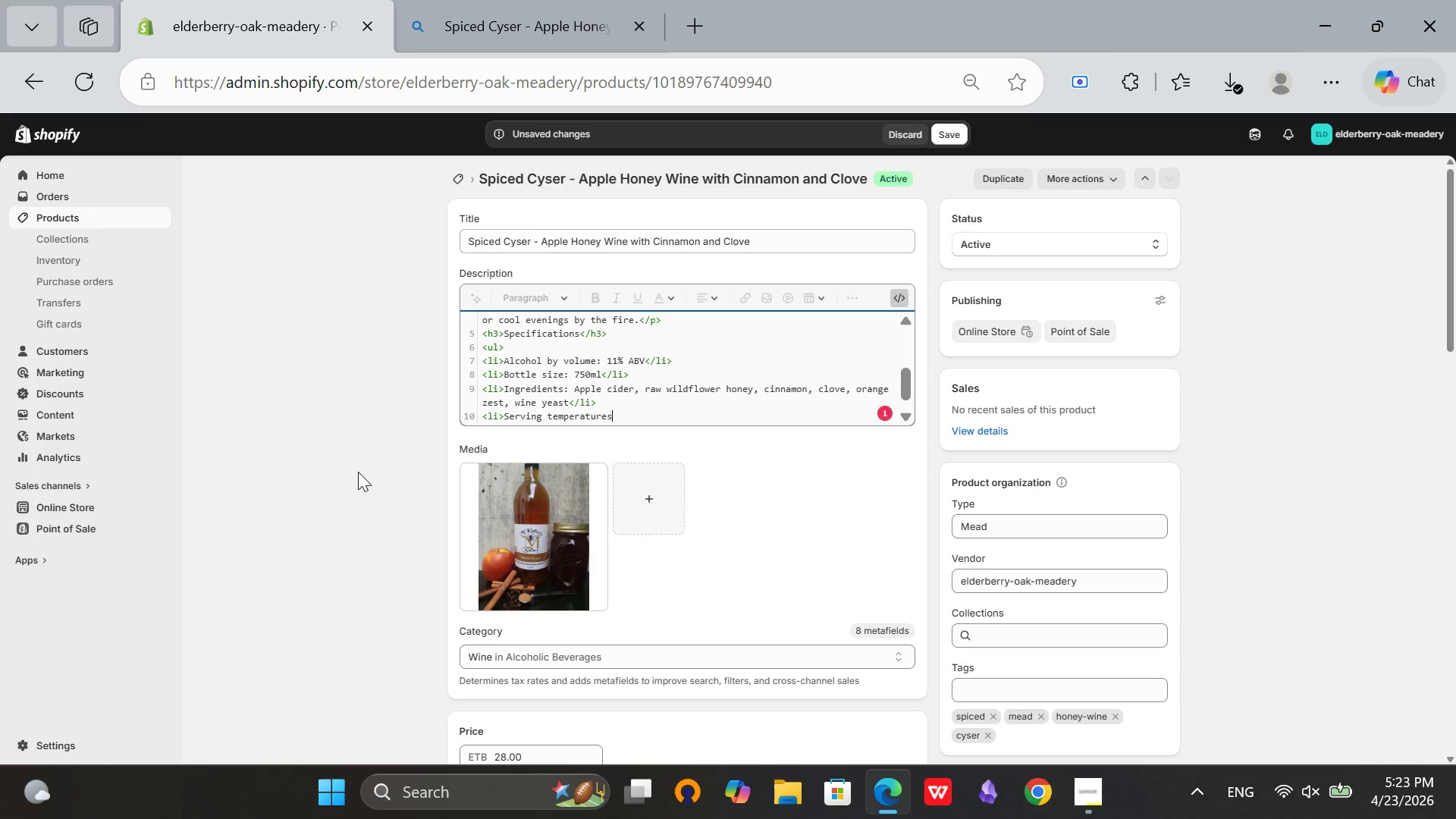 
type(: 55-60 degrees fahrenheit)
 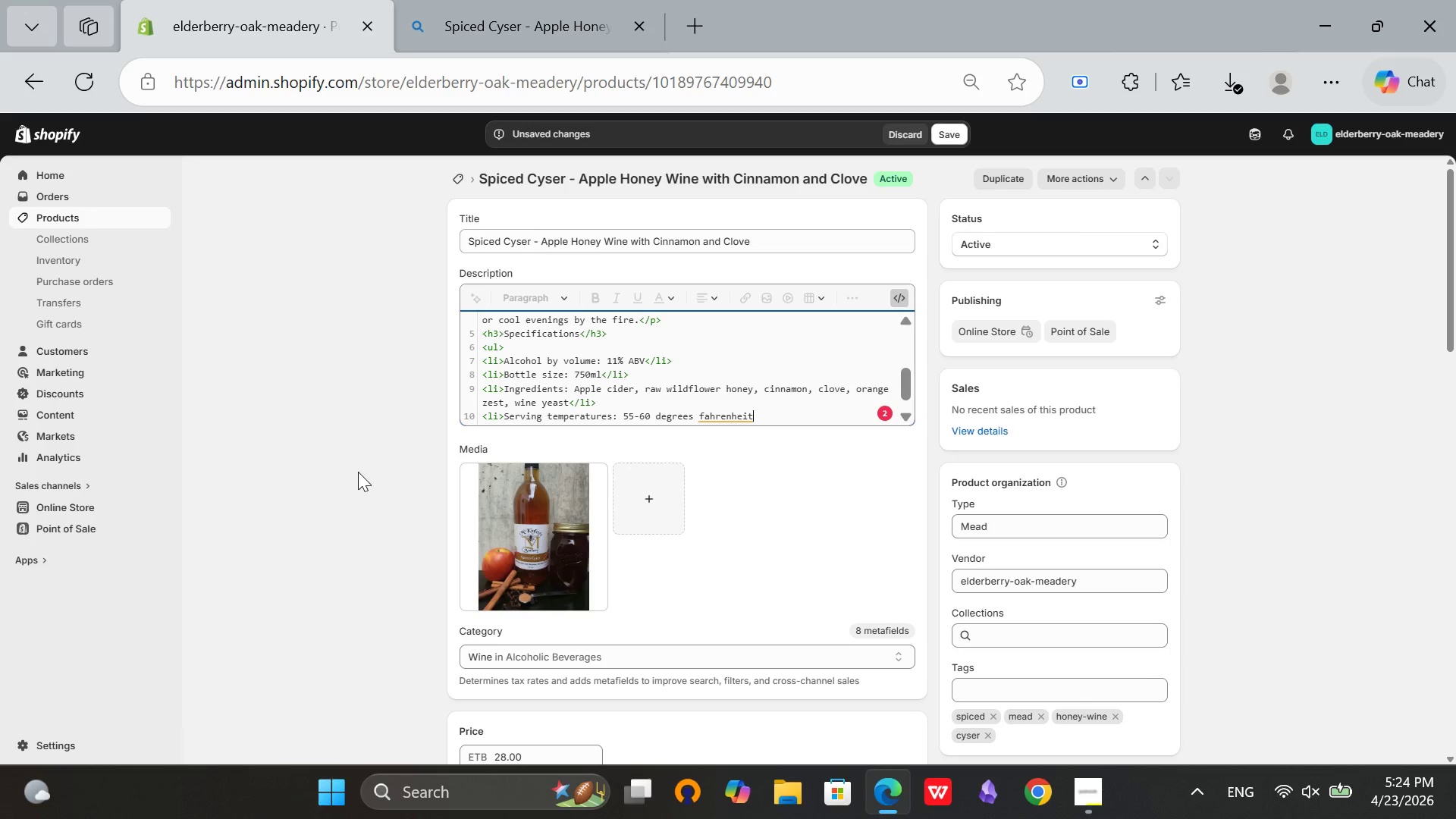 
type(</li>)
 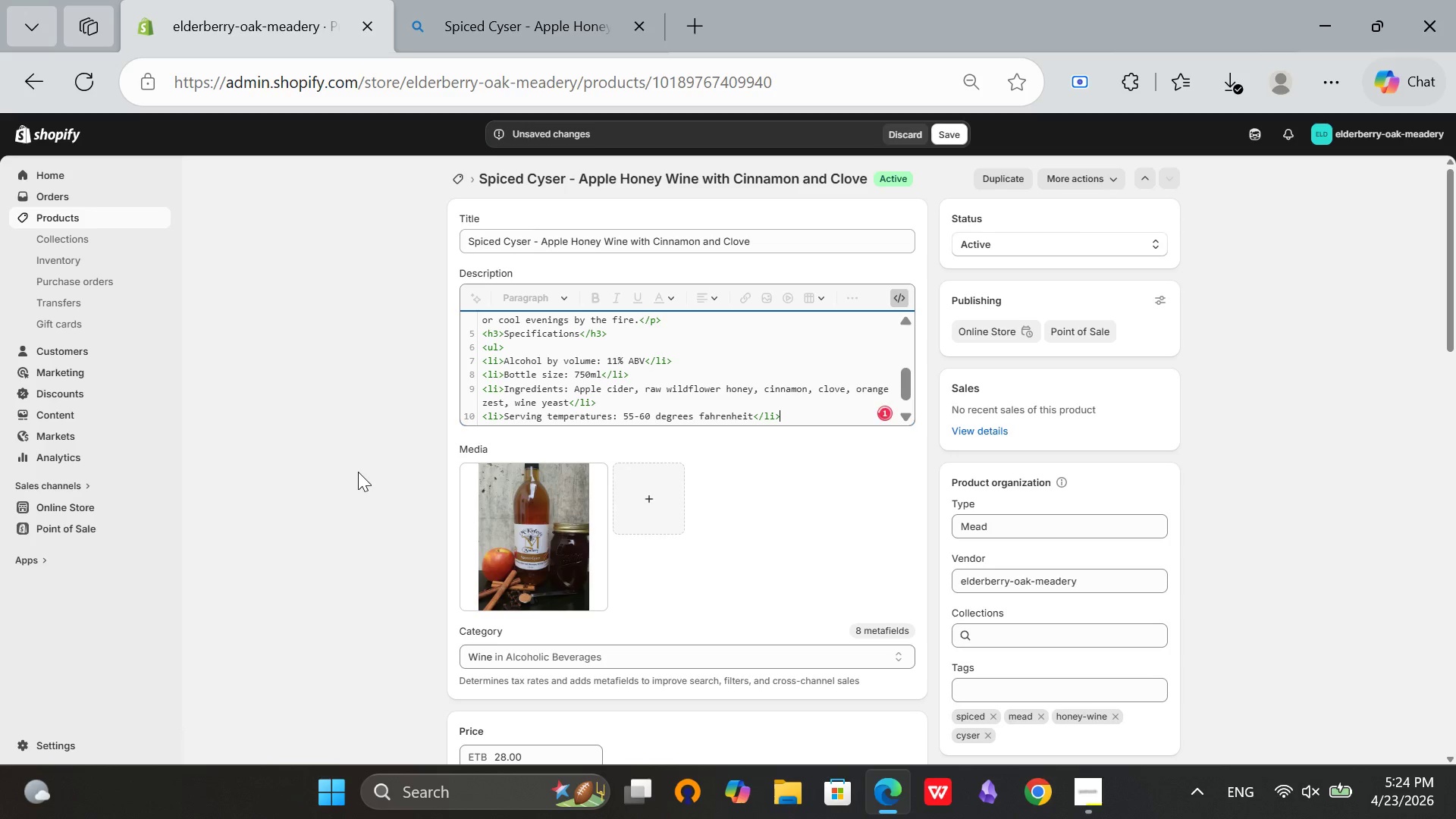 
key(Enter)
 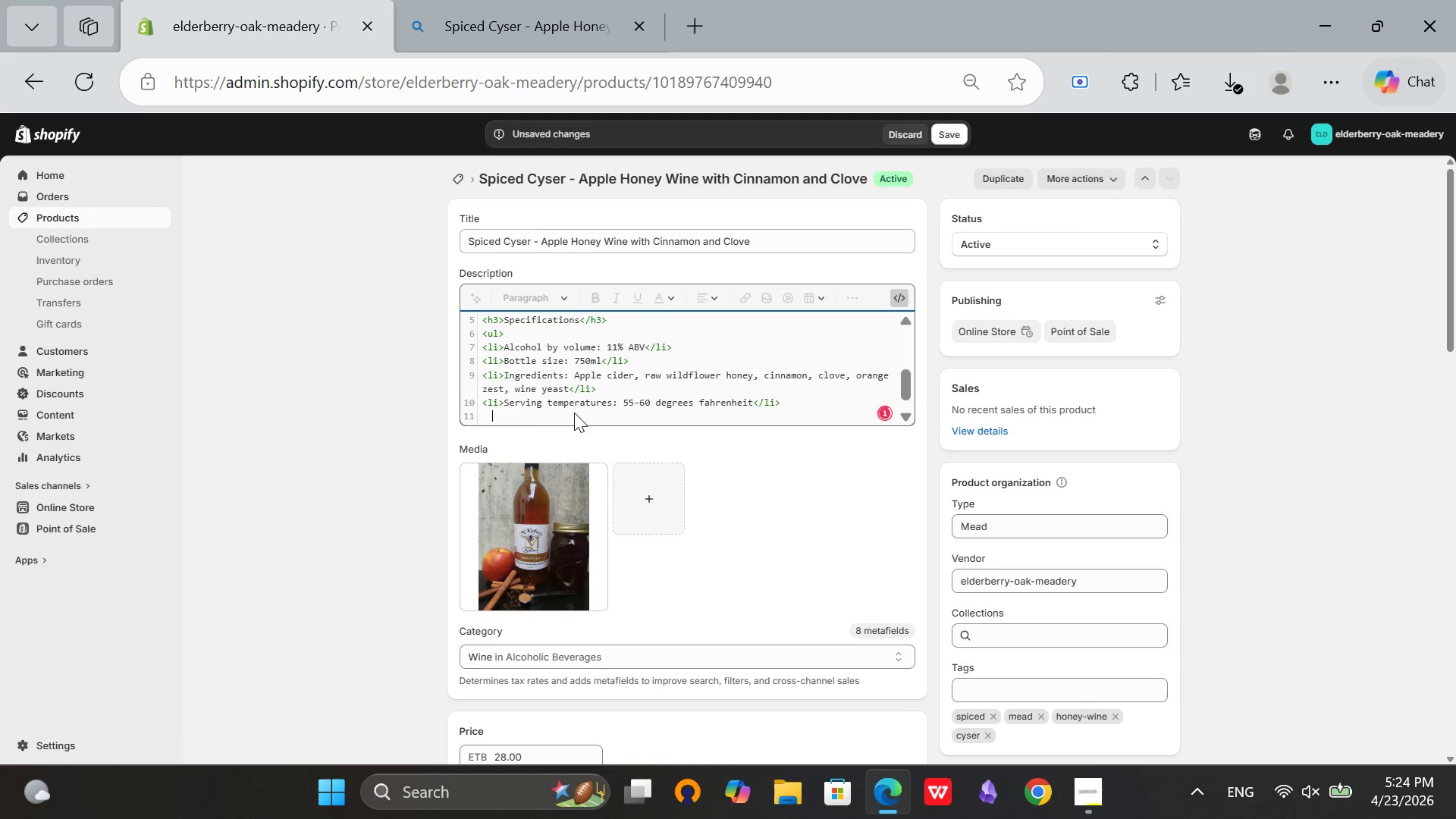 
key(Backspace)
type(<li>ALLE)
key(Backspace)
key(Backspace)
key(Backspace)
type(llergens)
 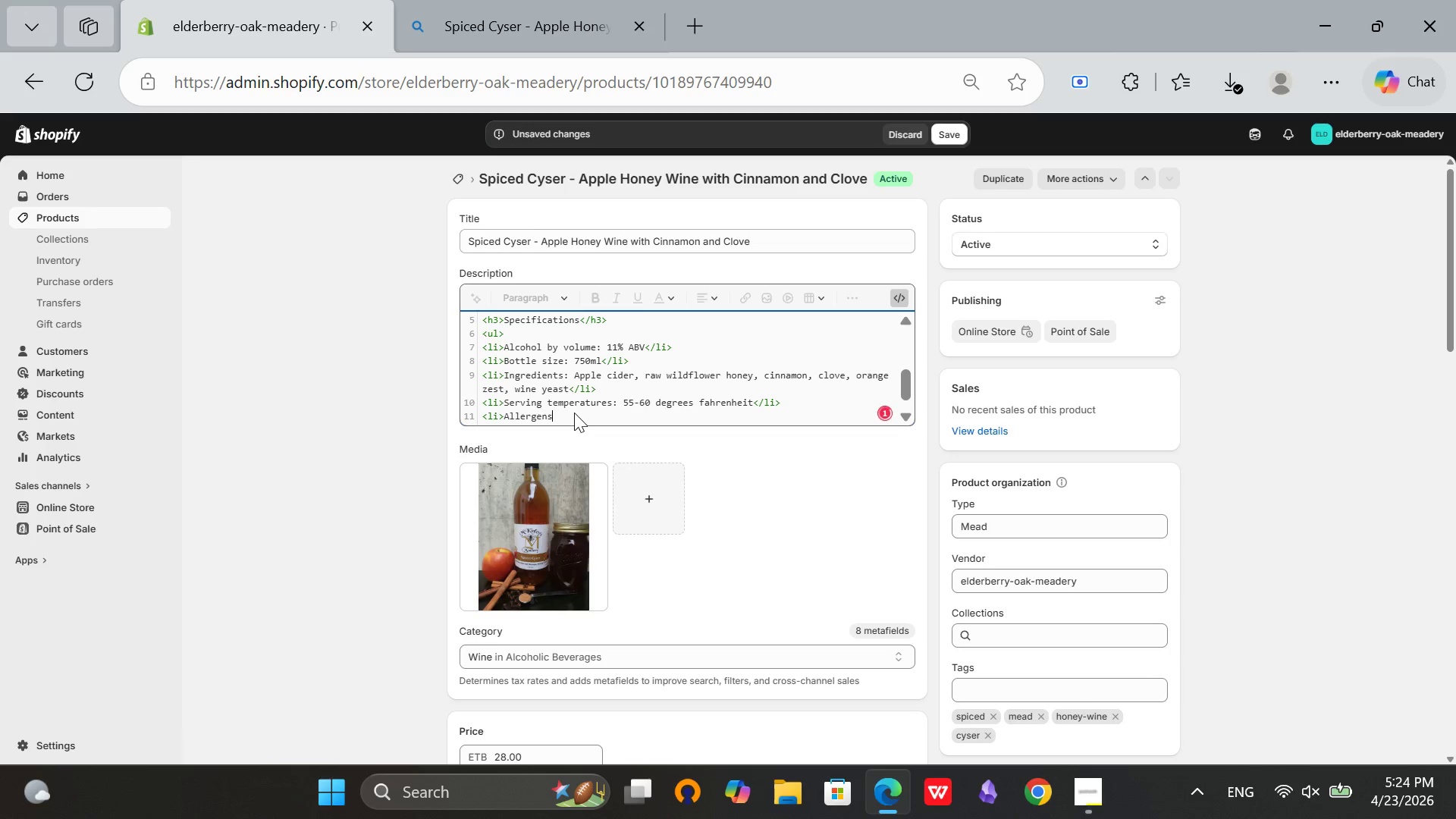 
type(: None (glute)
 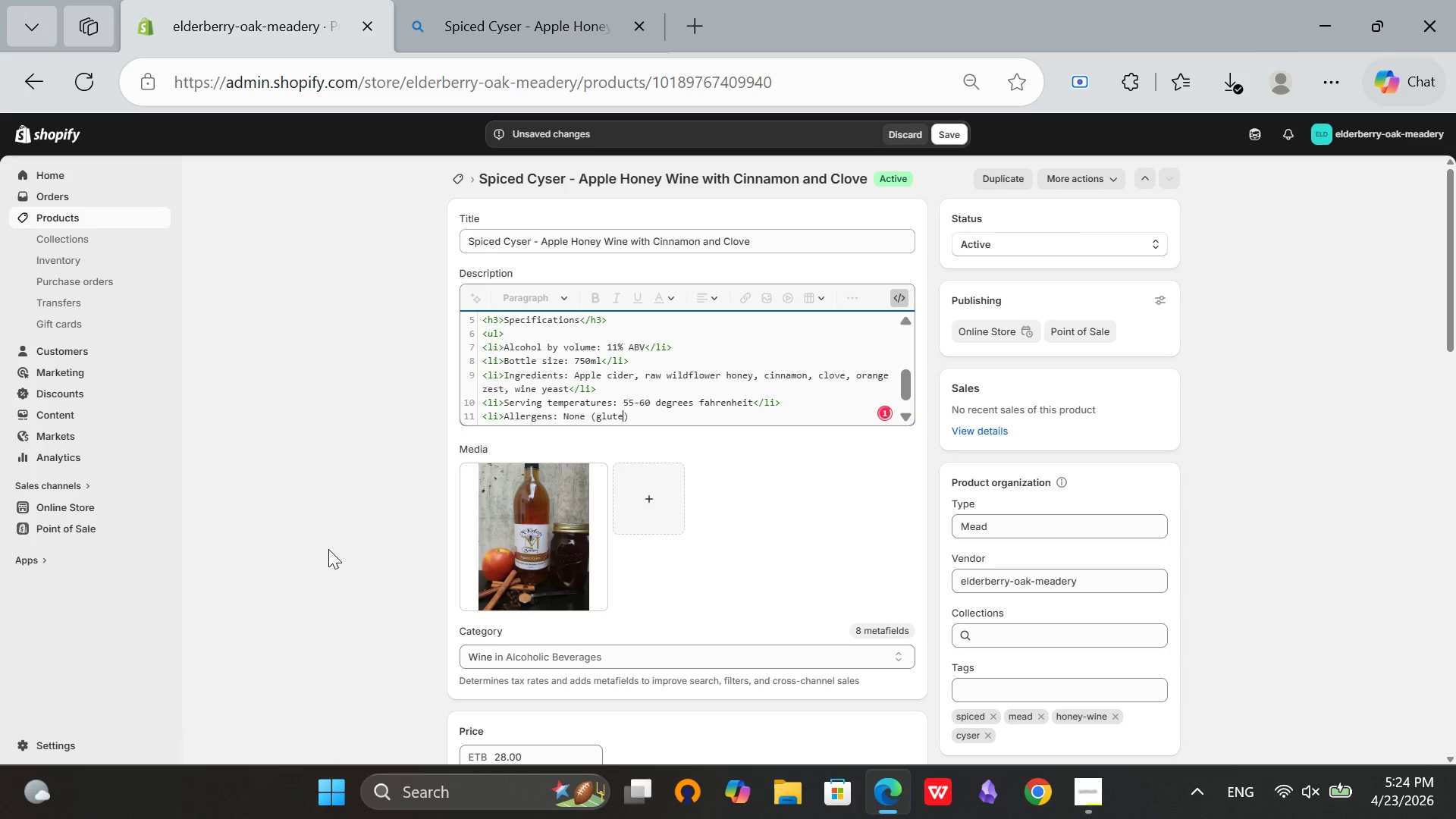 
wait(9.5)
 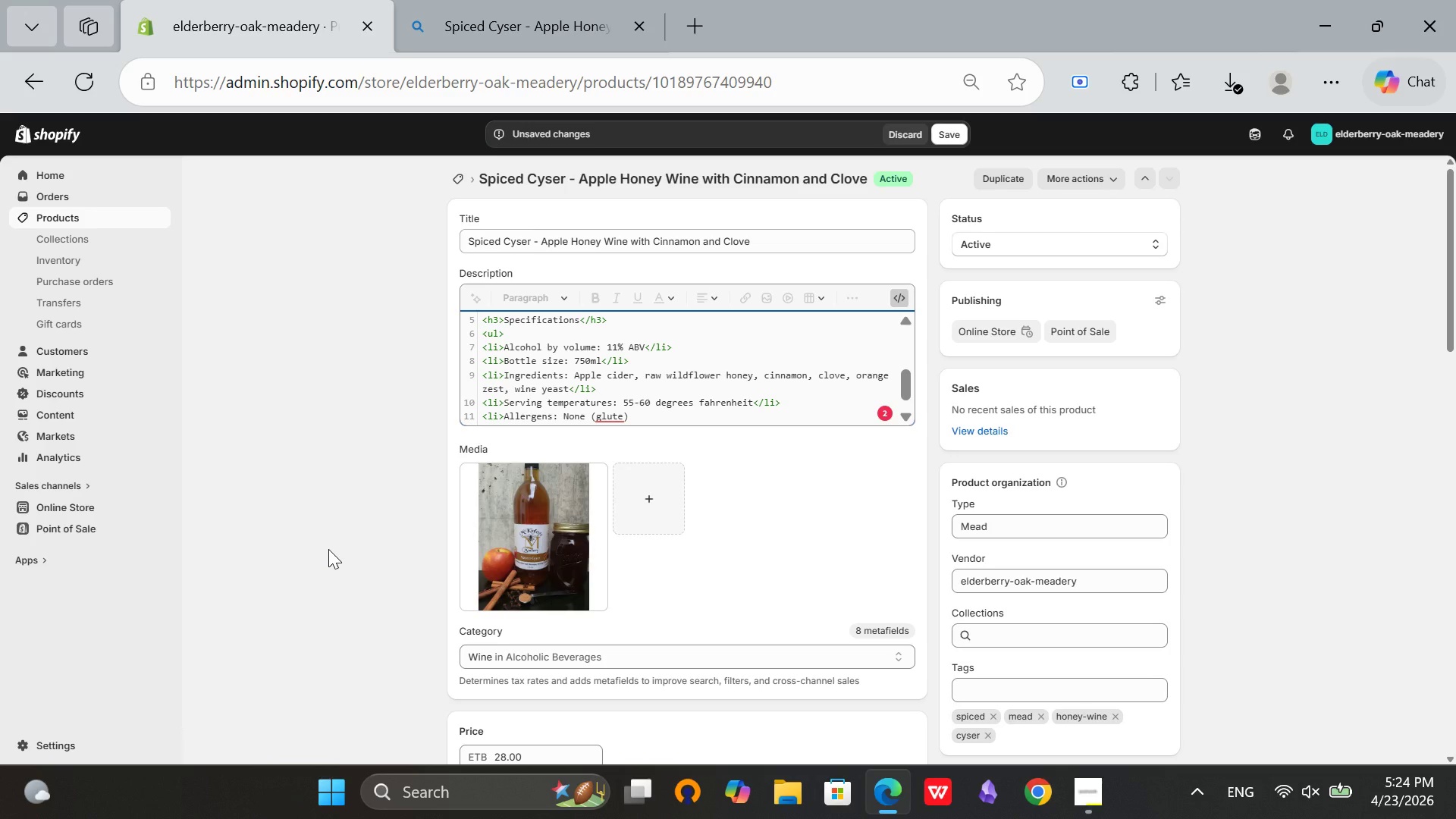 
key(ArrowLeft)
 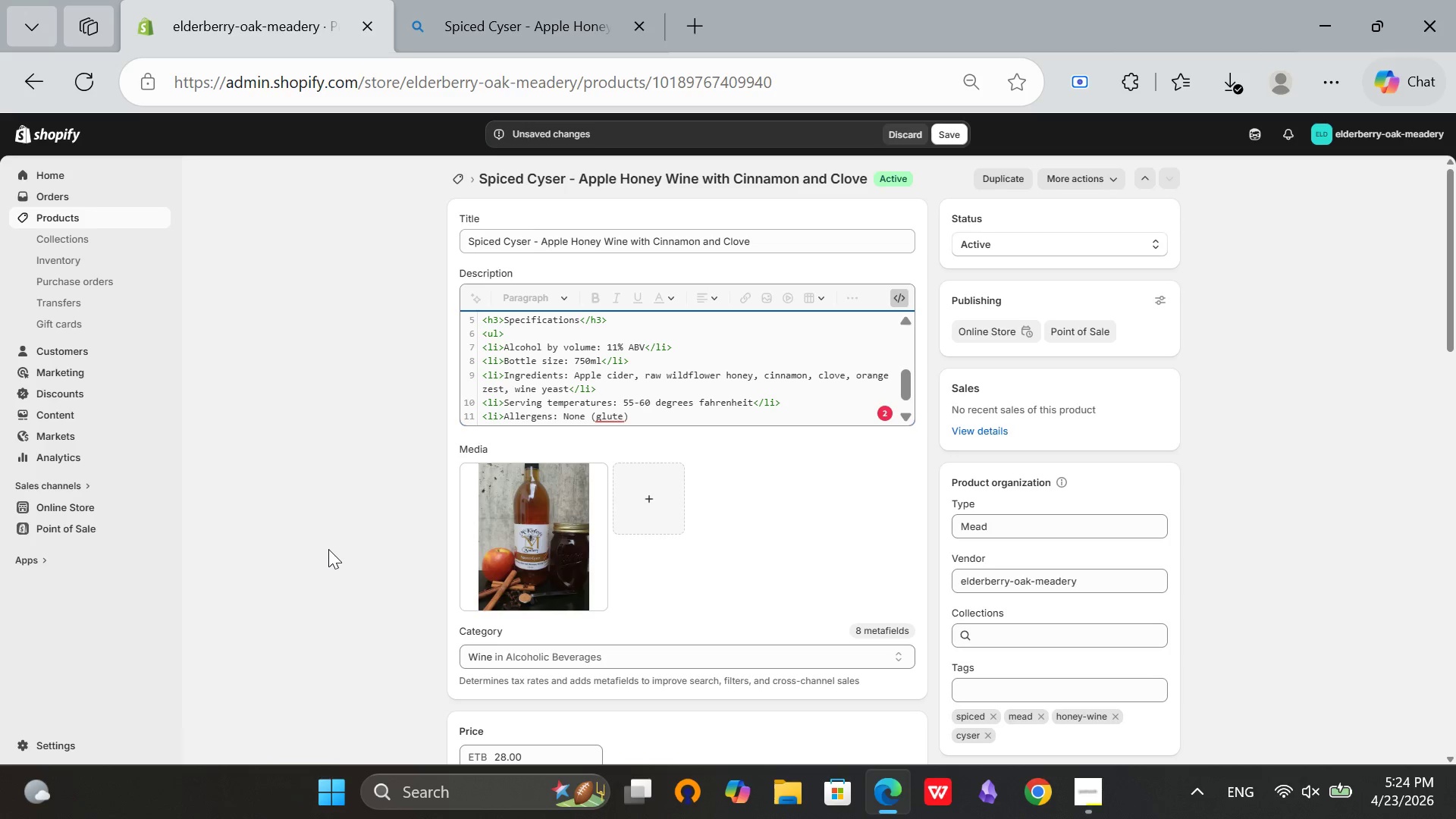 
key(ArrowRight)
 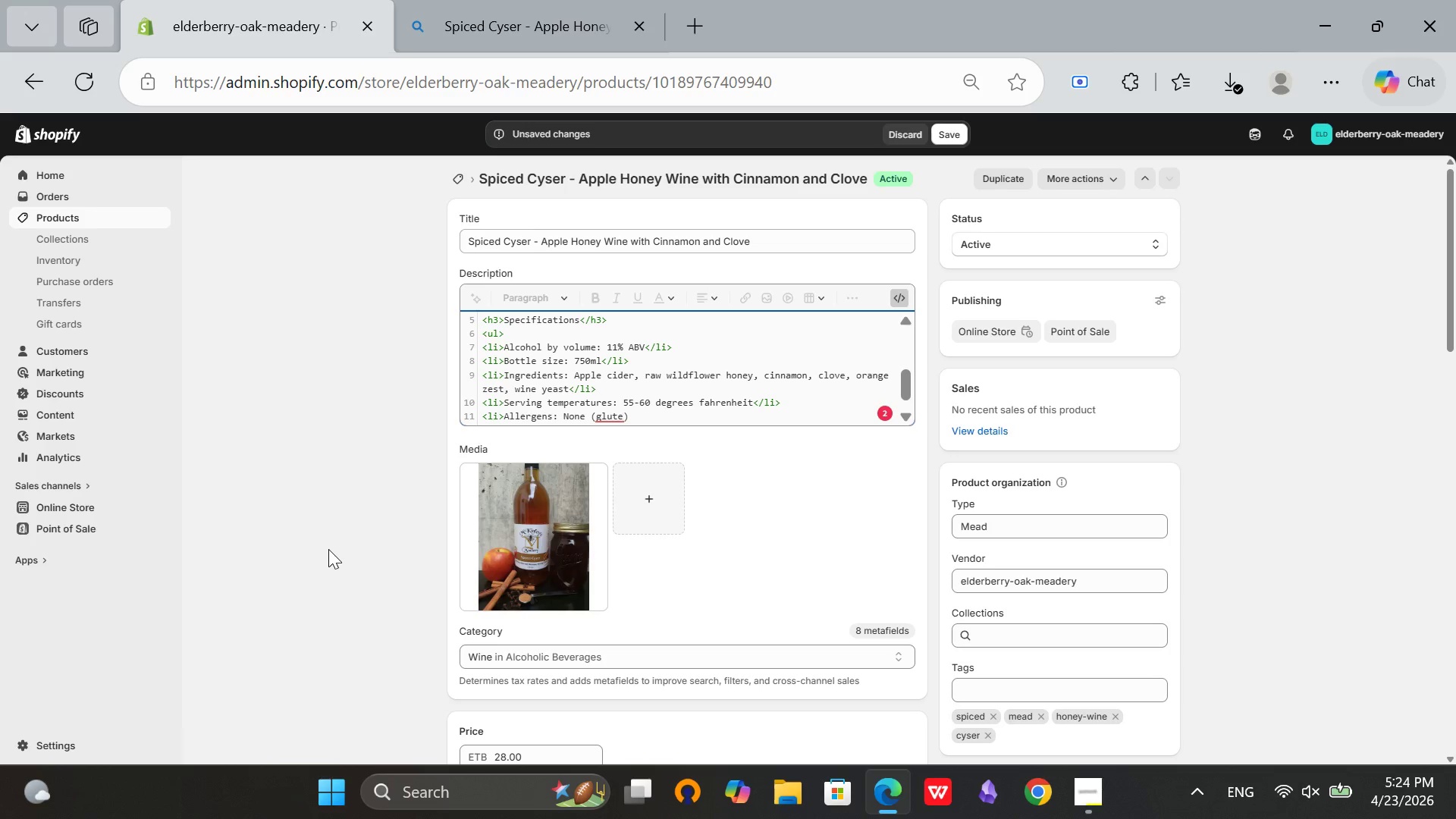 
key(N)
 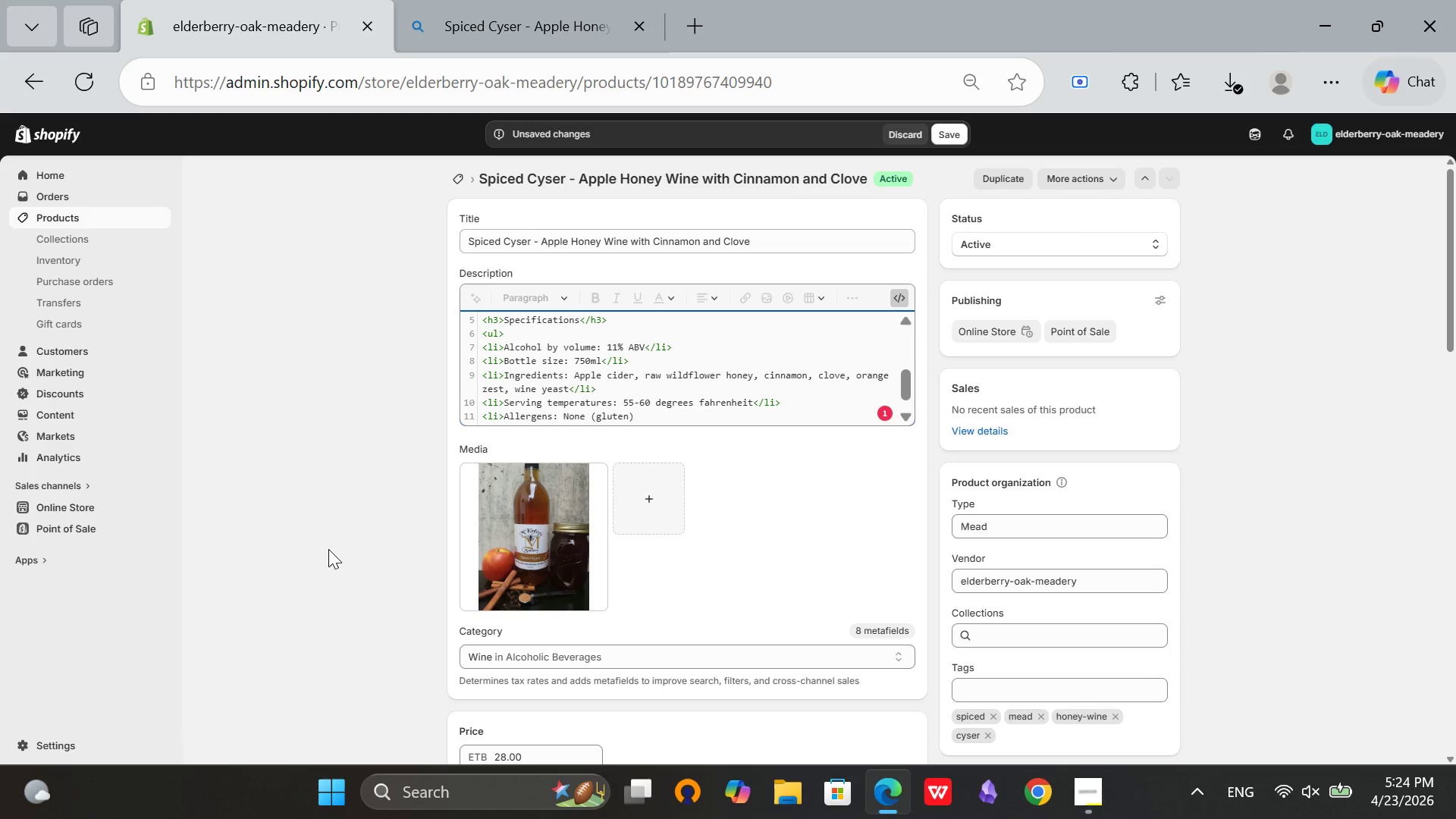 
type(-free, vegan)
 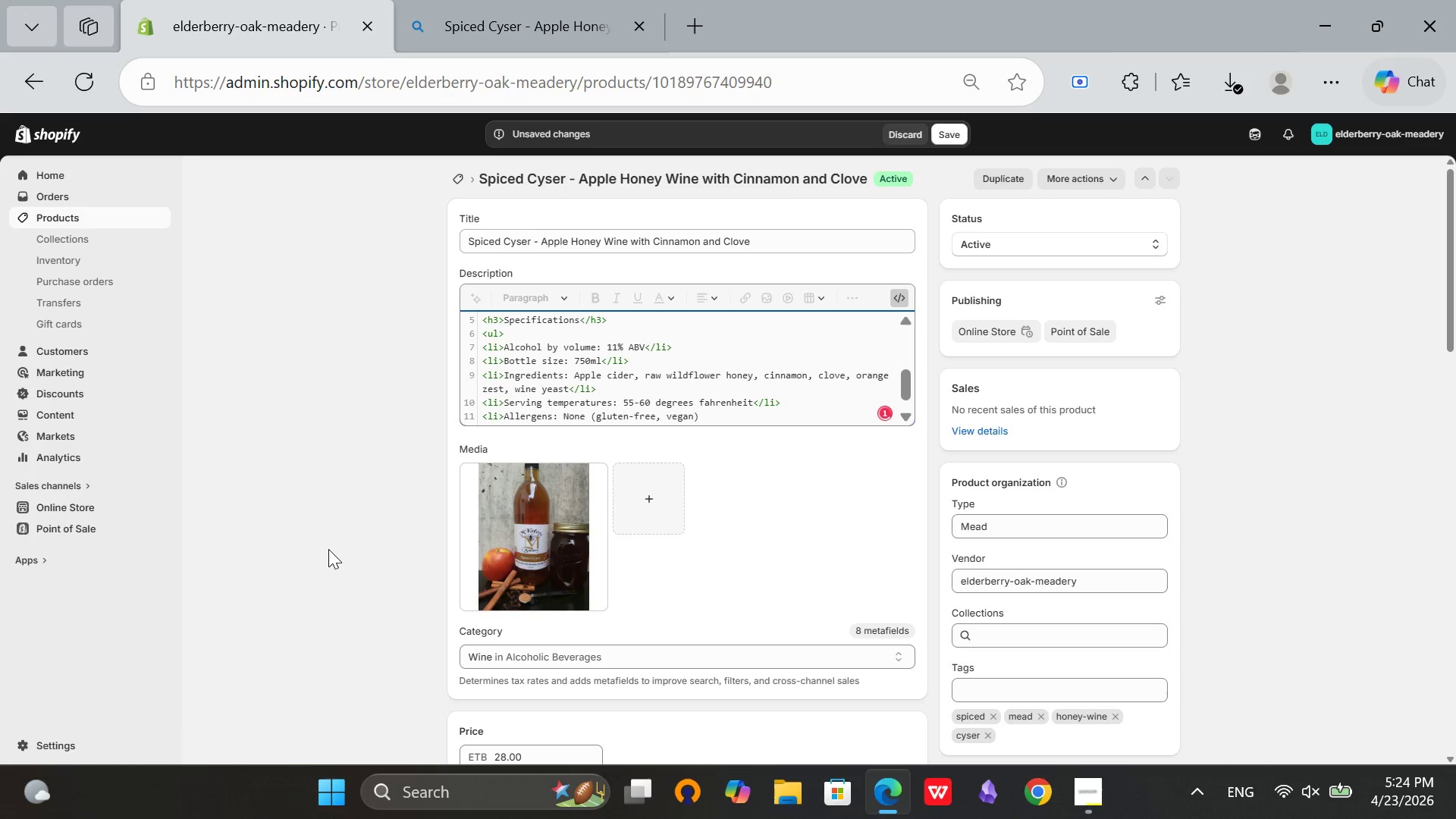 
key(ArrowRight)
 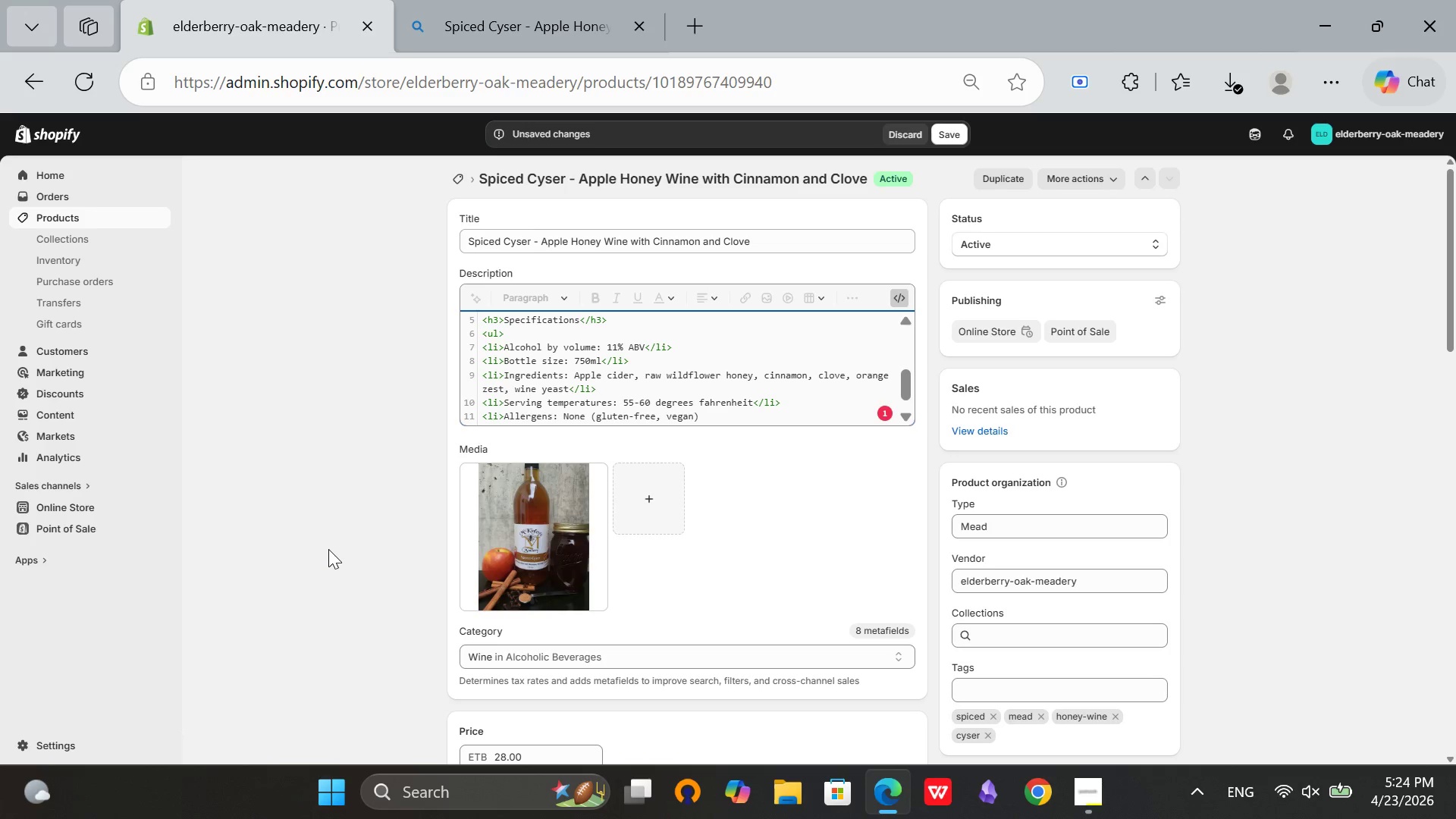 
type(</li>)
 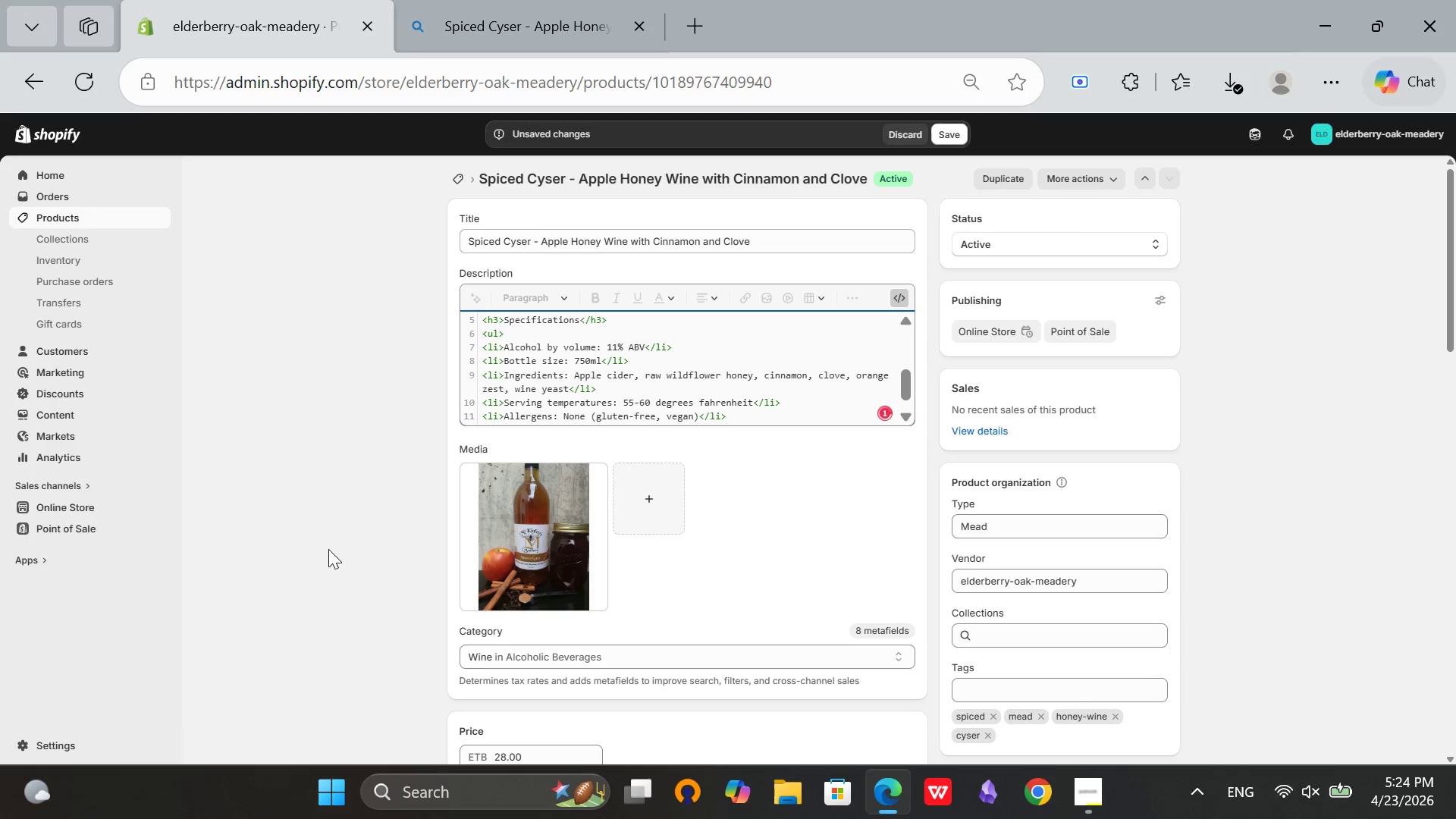 
key(Enter)
 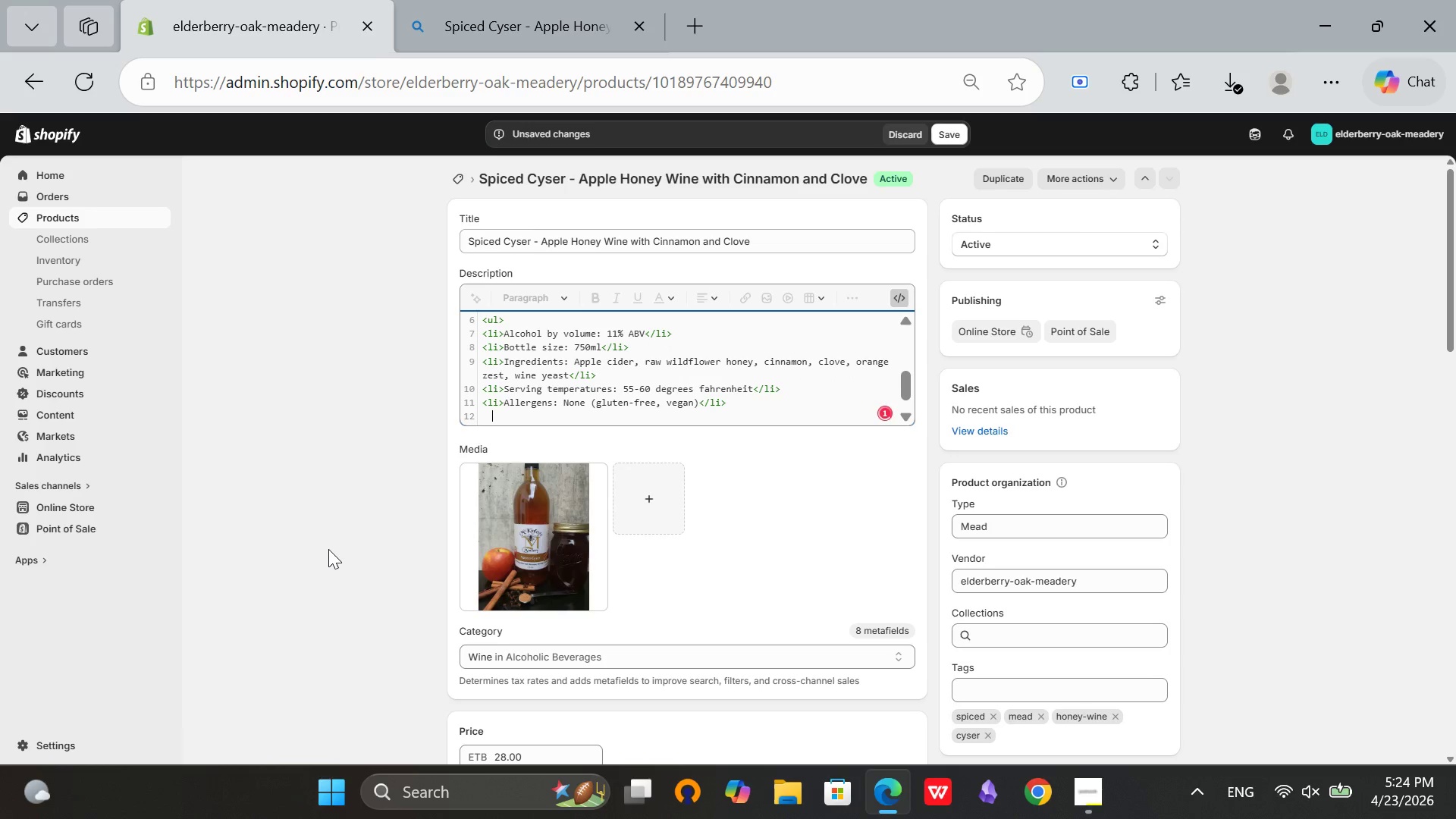 
key(Backspace)
 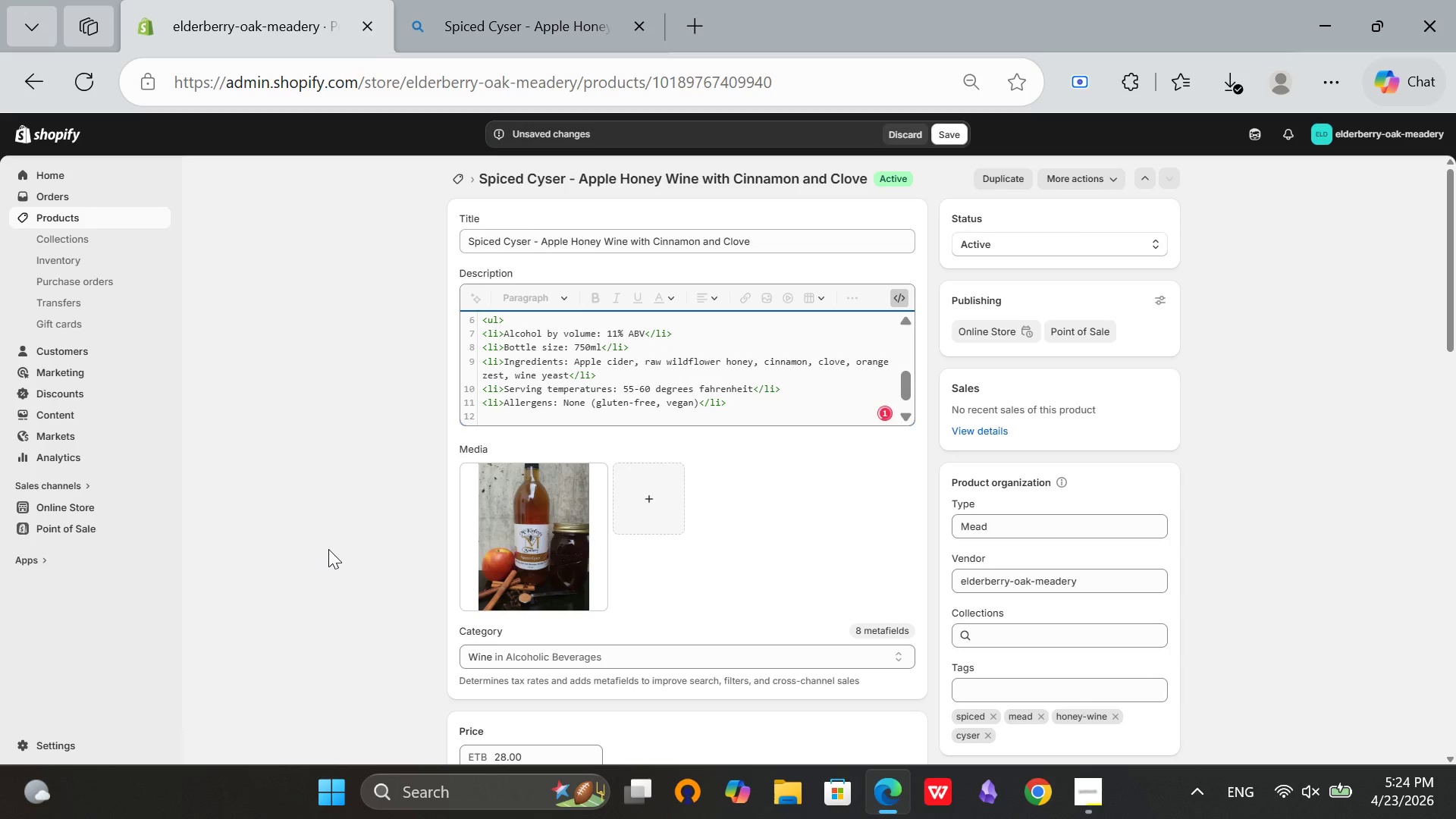 
wait(5.16)
 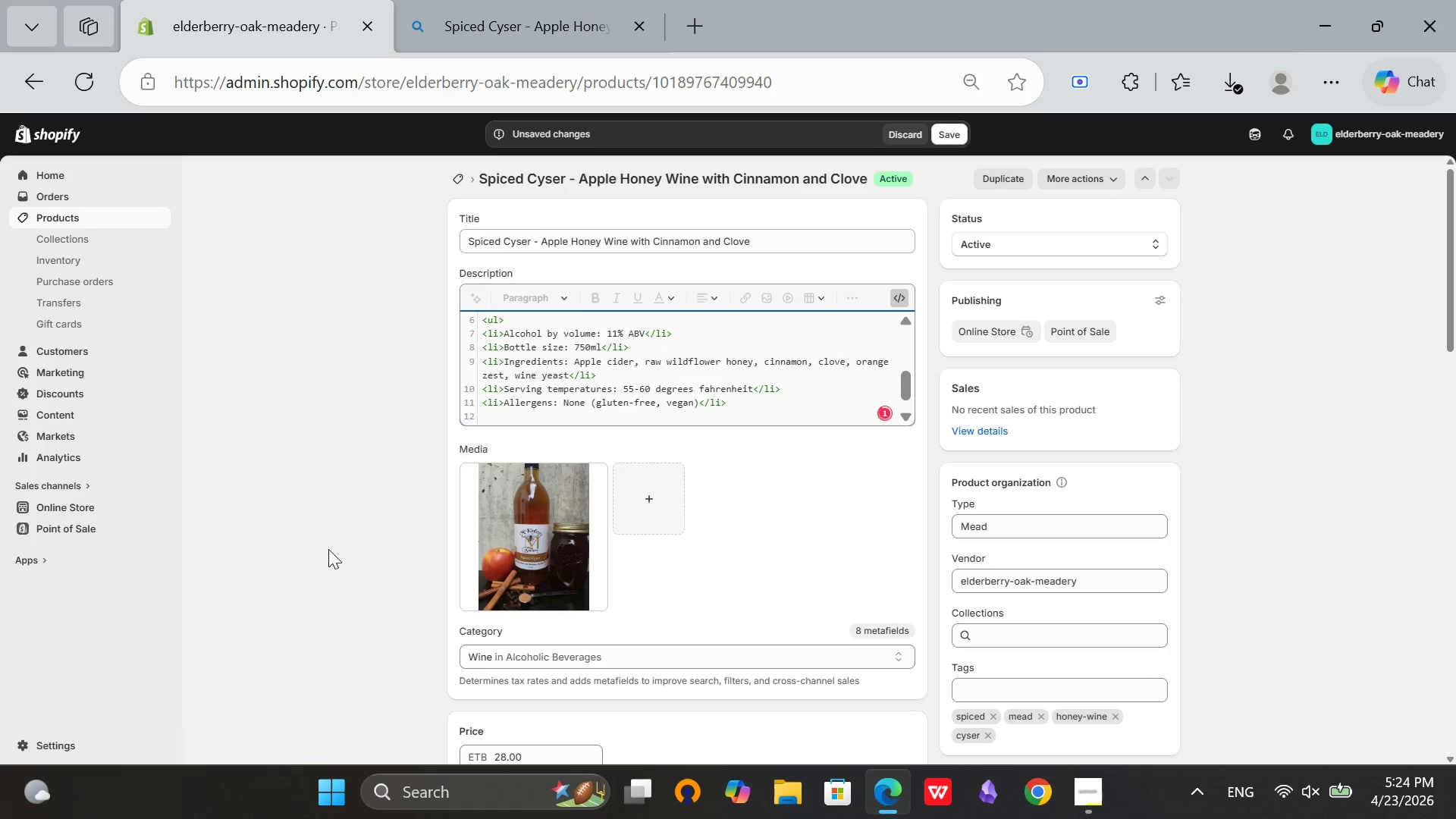 
type(</ul>)
 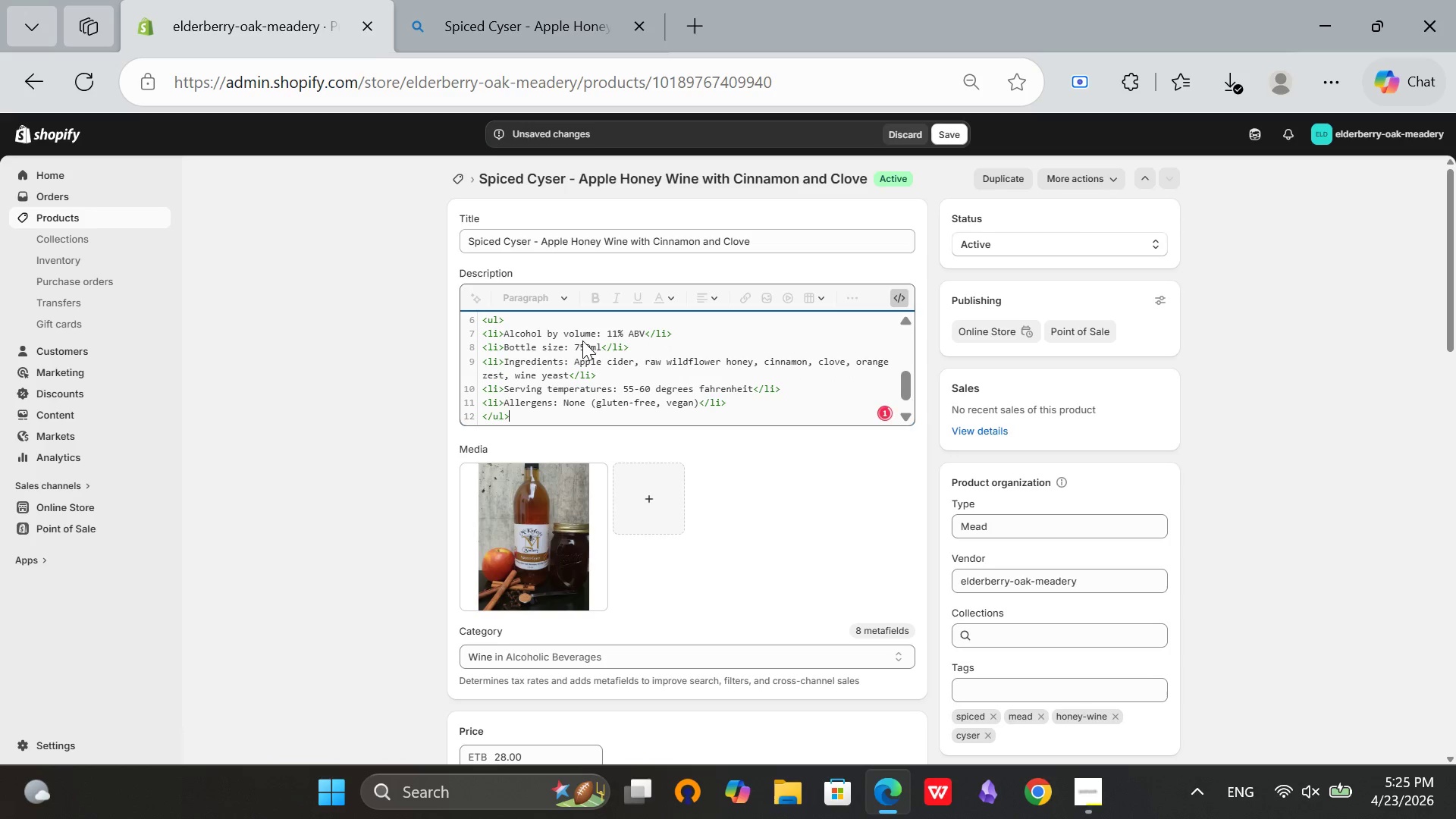 
scroll: coordinate [545, 393], scroll_direction: up, amount: 4.0
 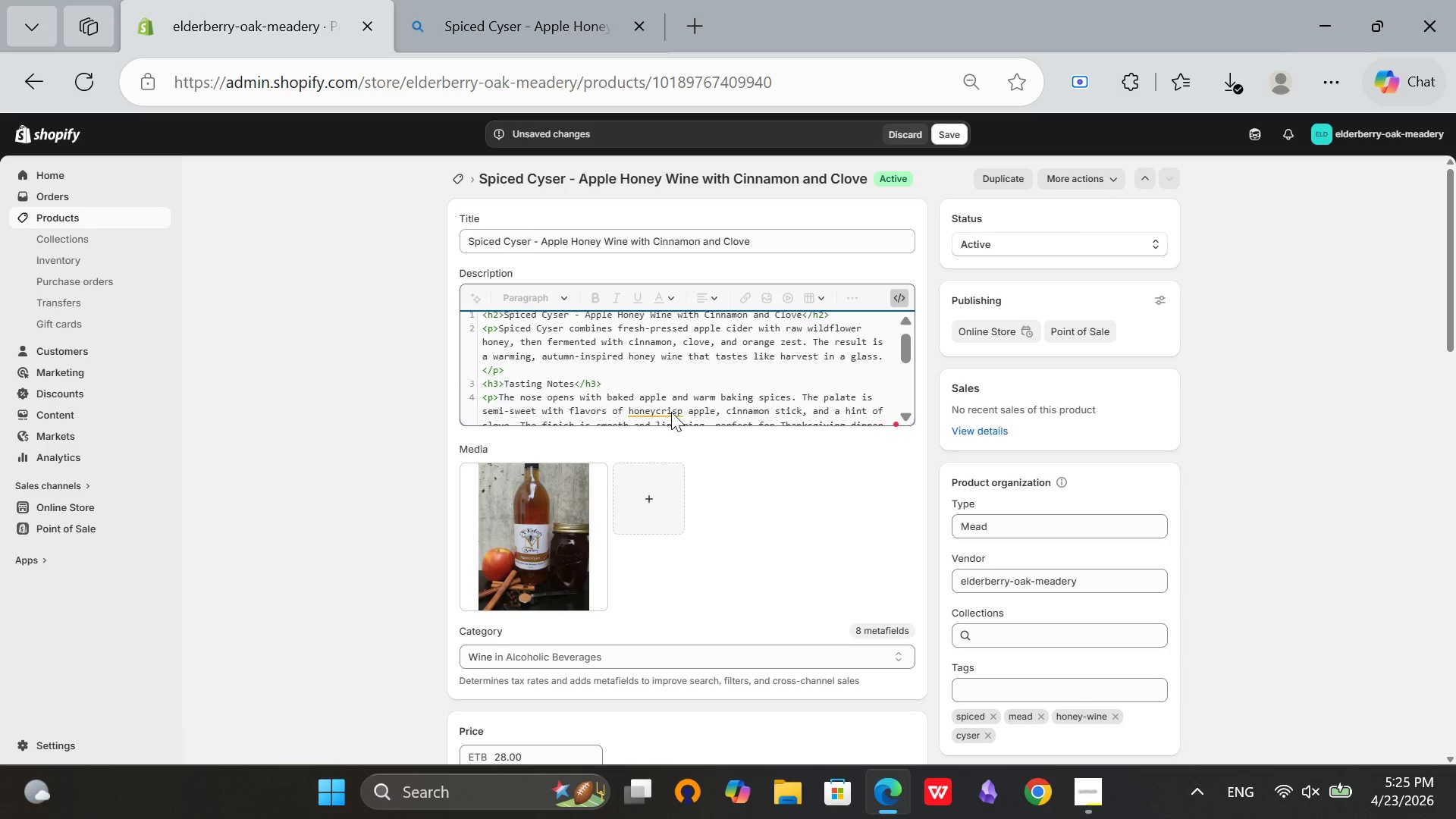 
scroll: coordinate [671, 412], scroll_direction: down, amount: 1.0
 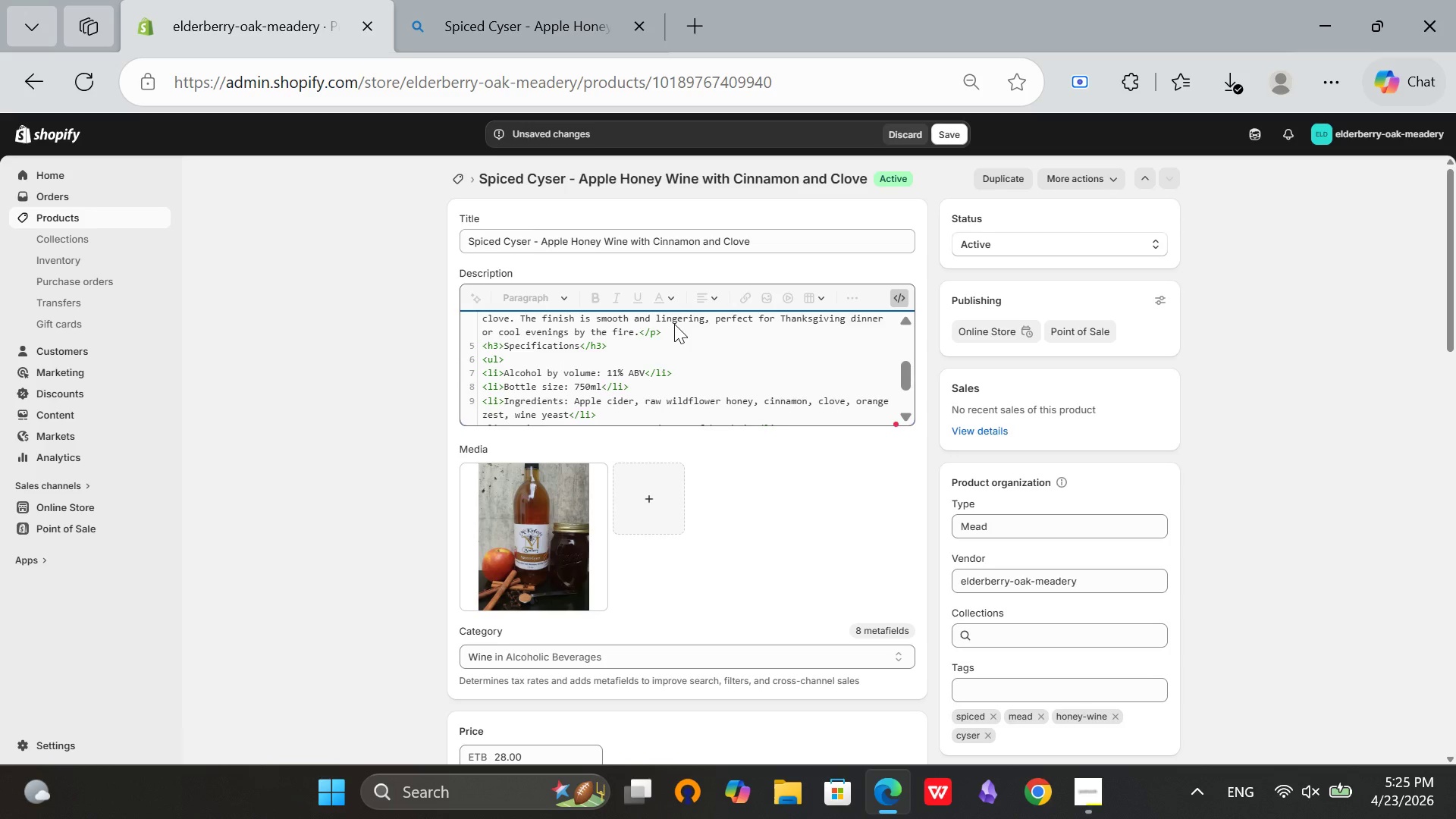 
scroll: coordinate [674, 324], scroll_direction: up, amount: 1.0
 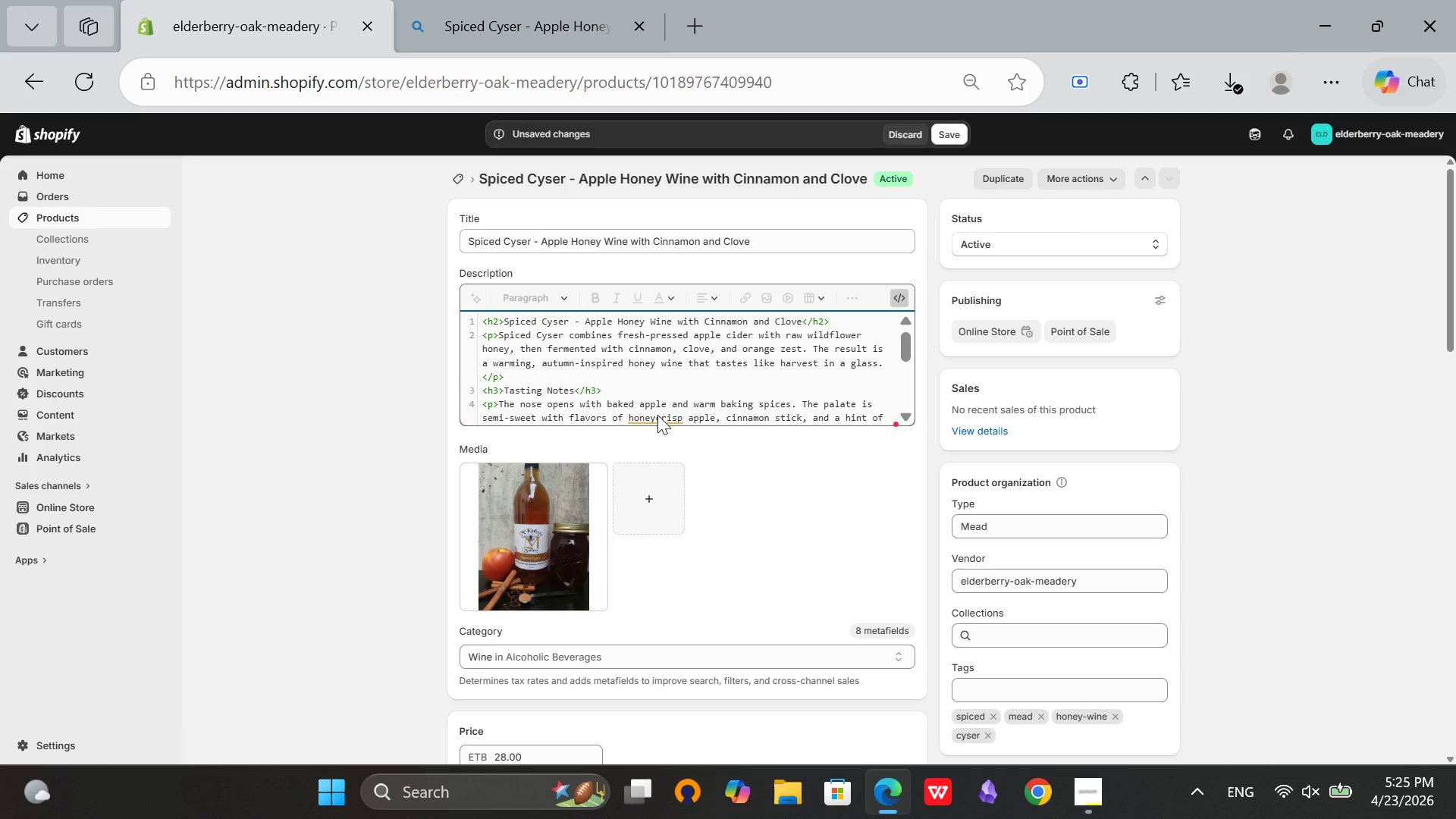 
left_click([657, 415])
 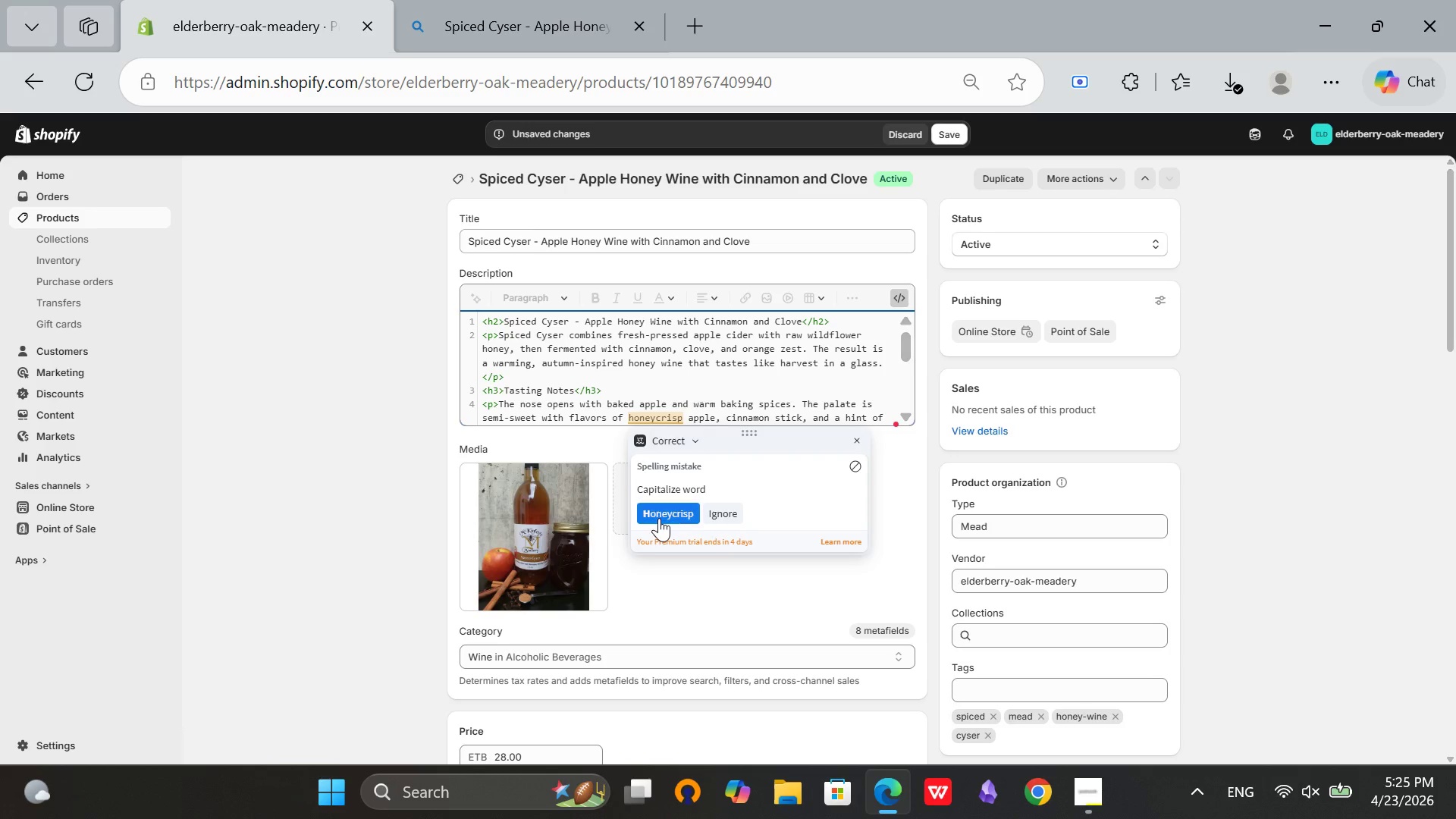 
left_click([659, 518])
 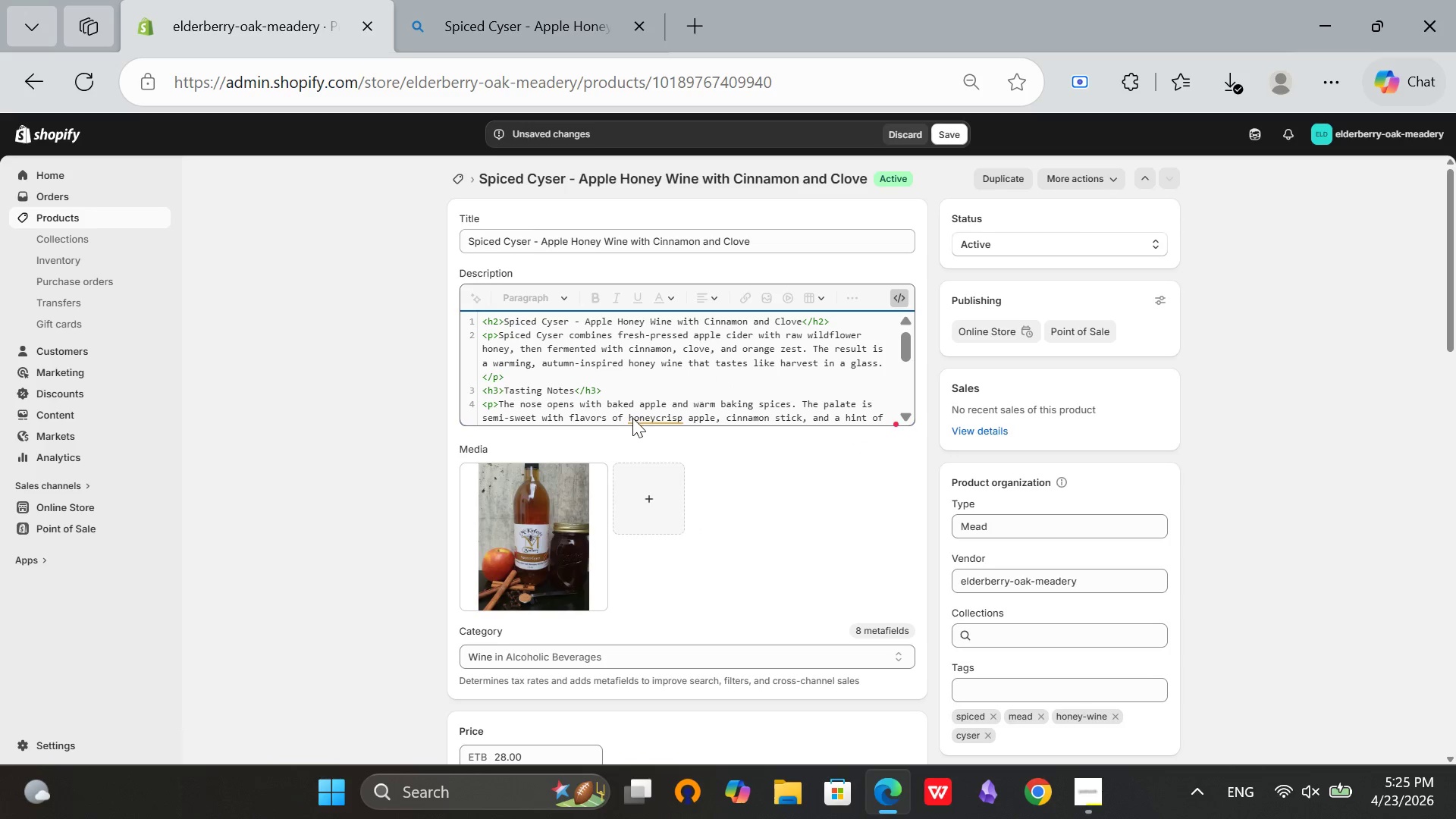 
left_click([634, 419])
 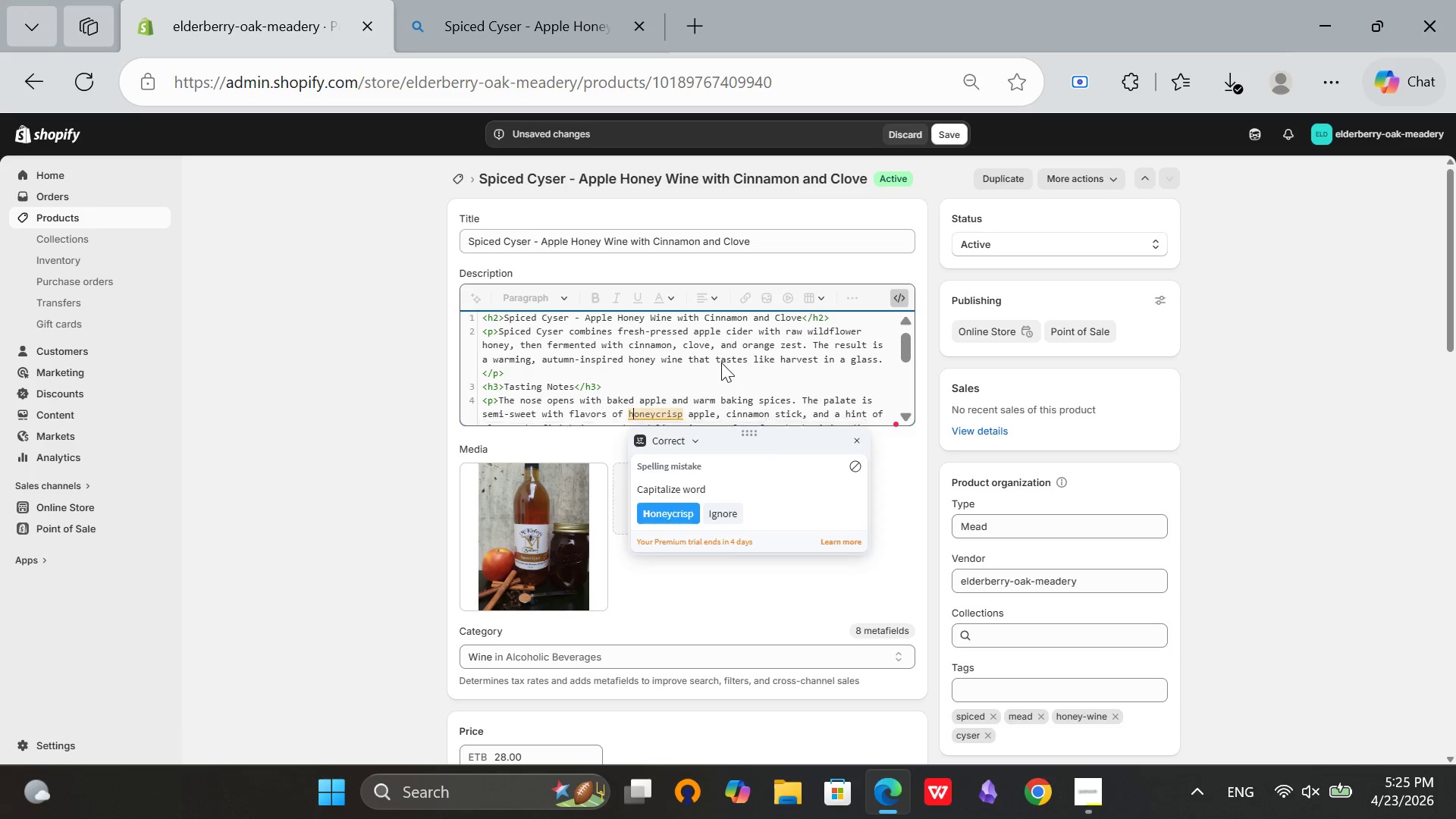 
scroll: coordinate [721, 362], scroll_direction: down, amount: 3.0
 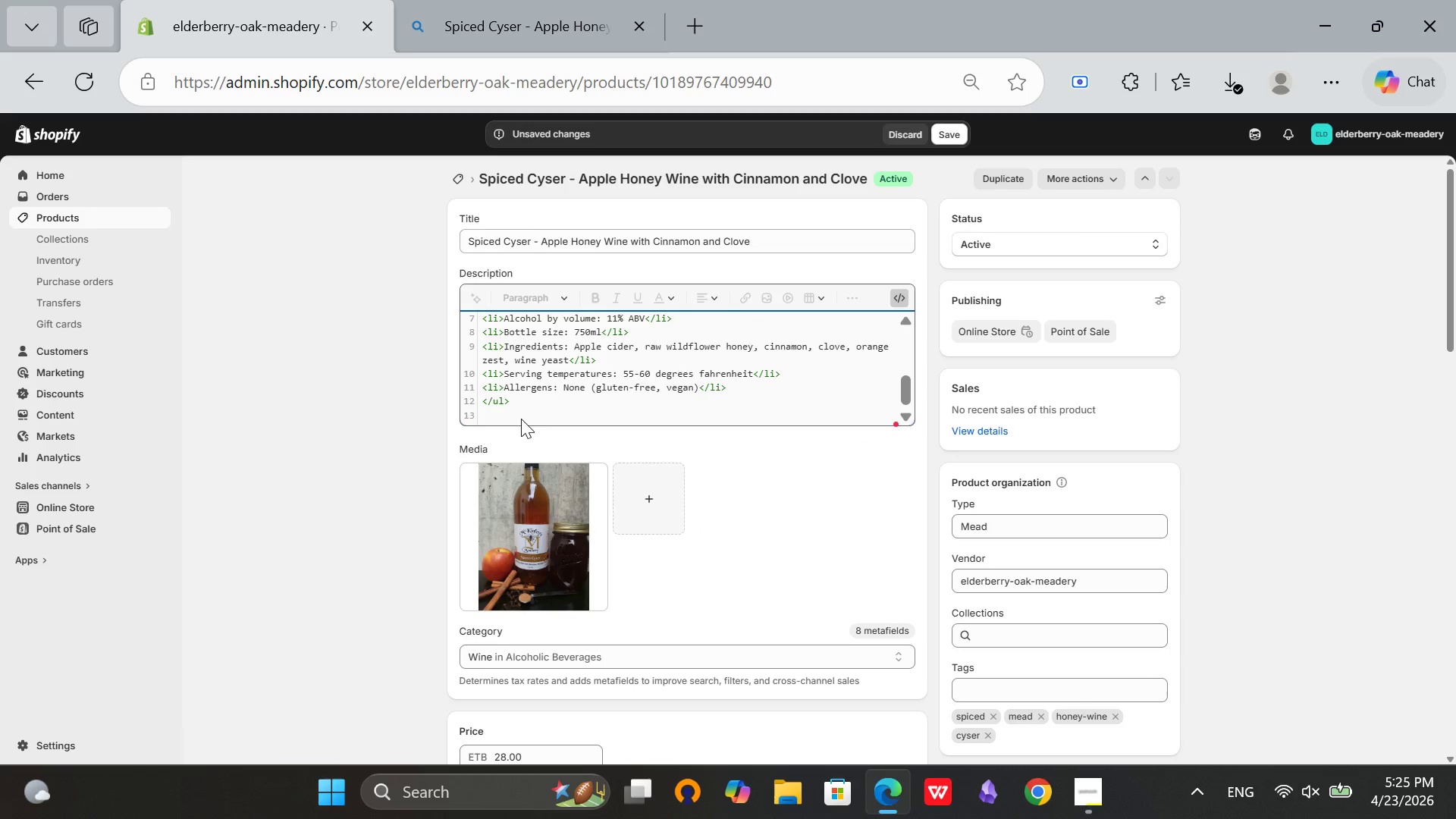 
left_click([518, 417])
 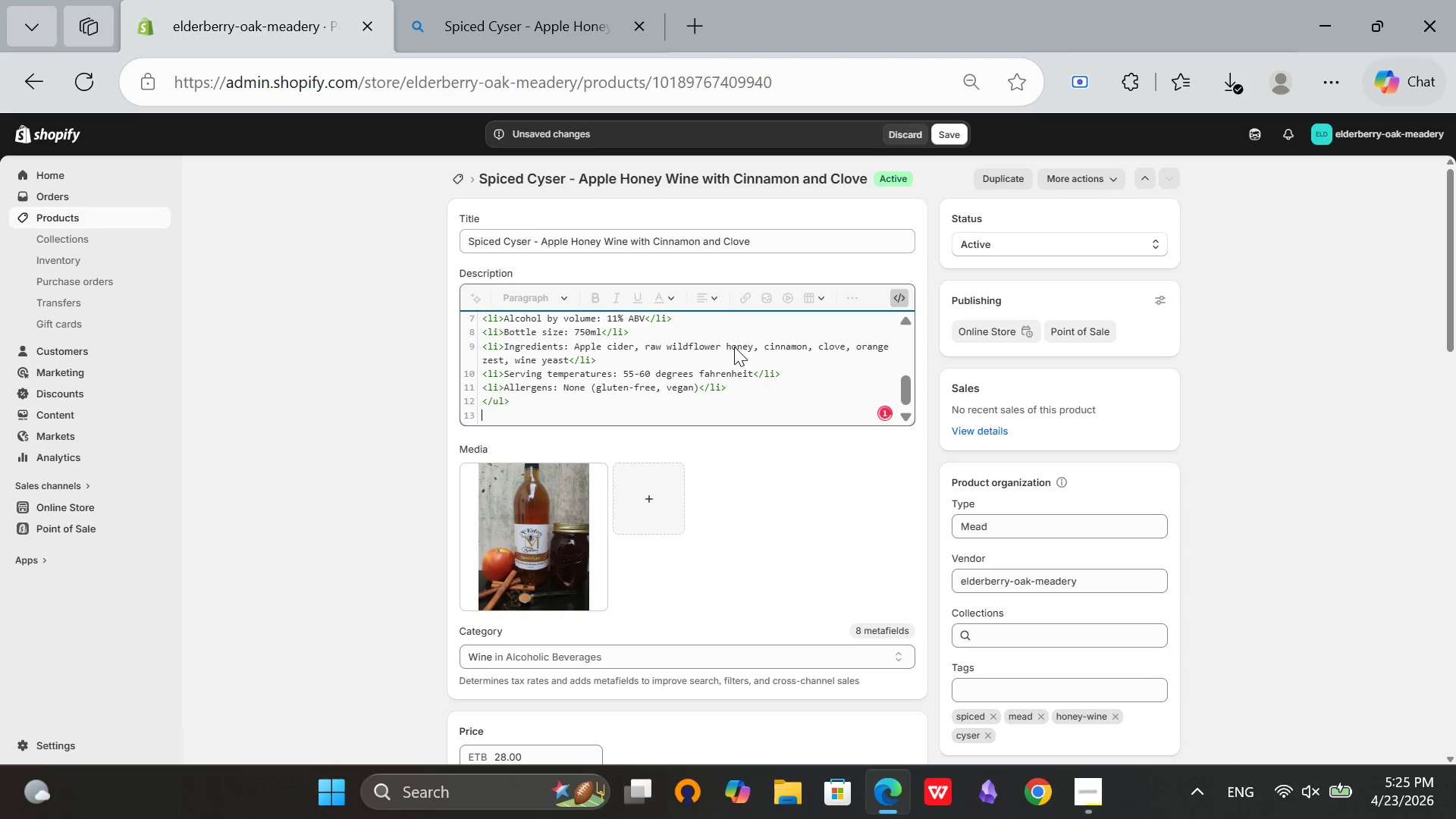 
wait(10.3)
 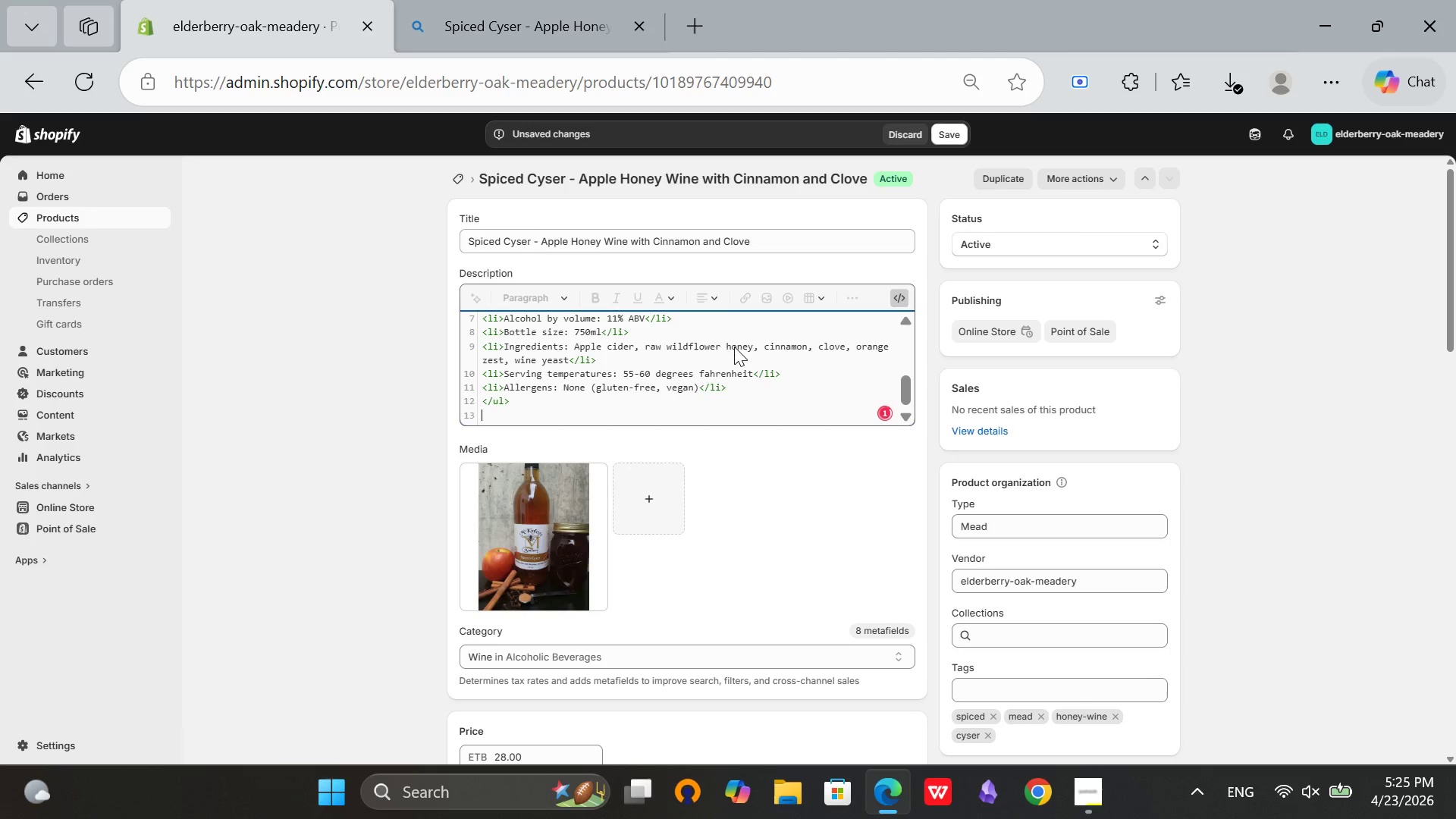 
type(<h3>Winemaker's )
 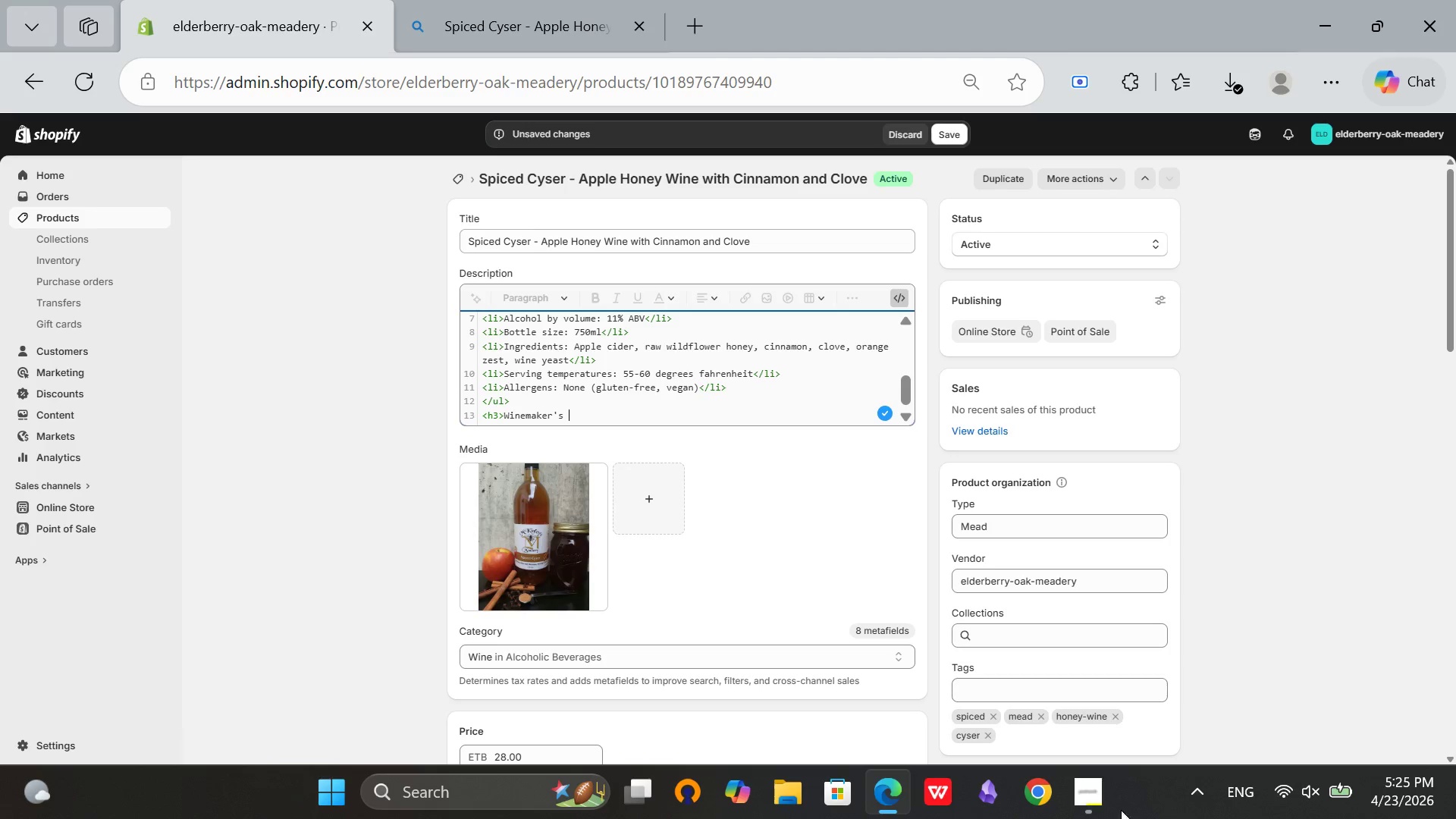 
left_click([1103, 806])